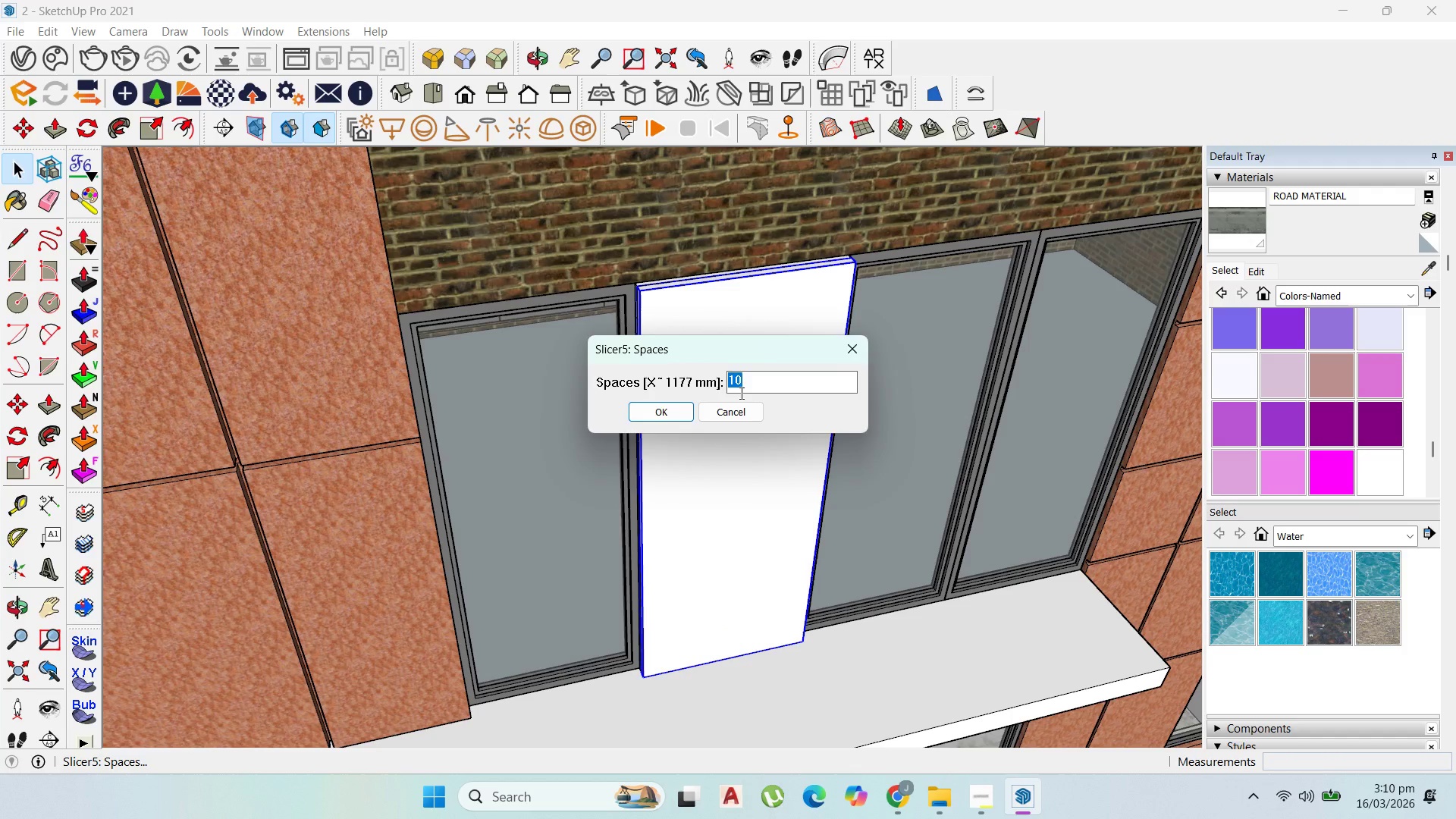 
key(ArrowDown)
 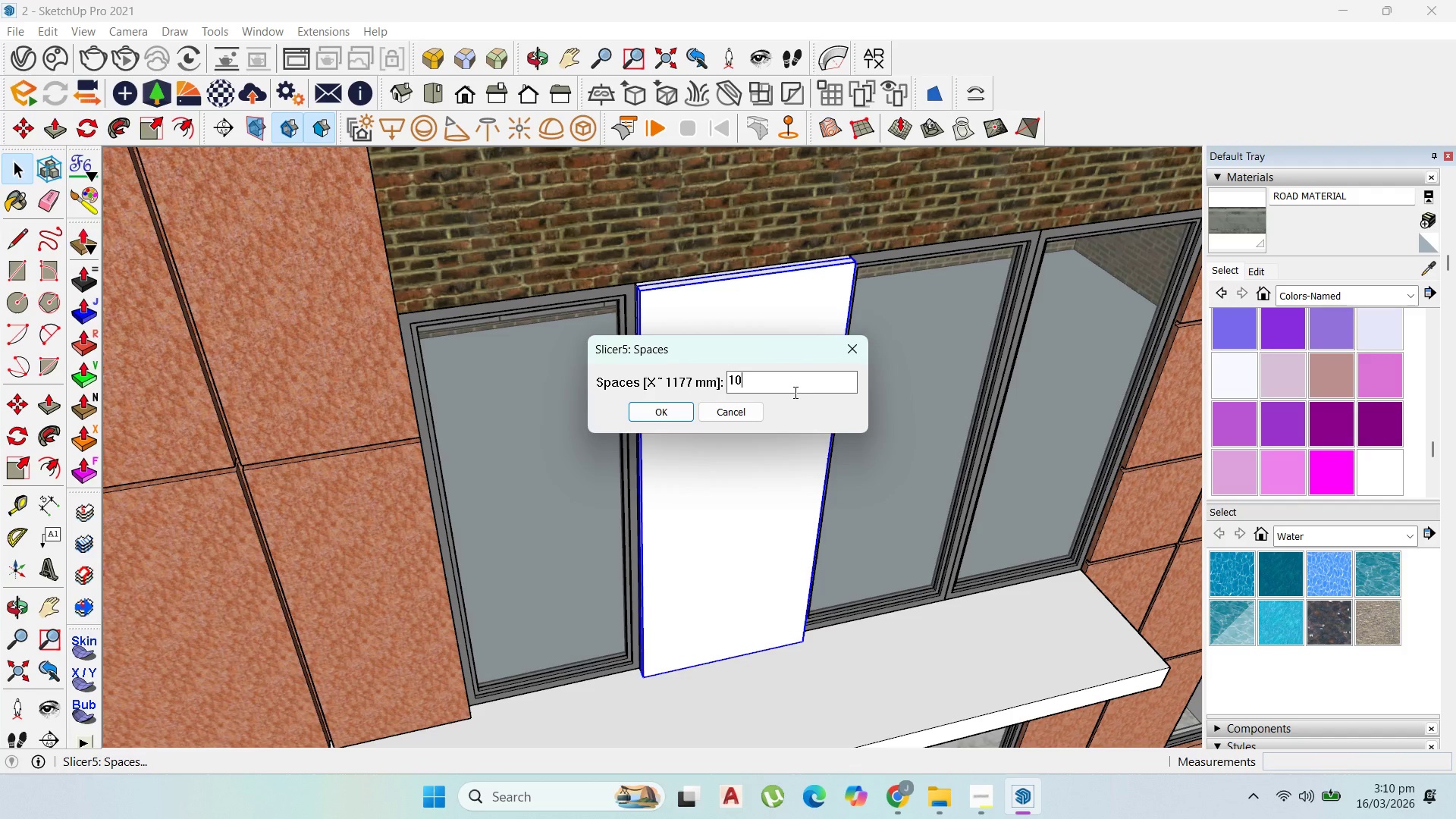 
key(Insert)
 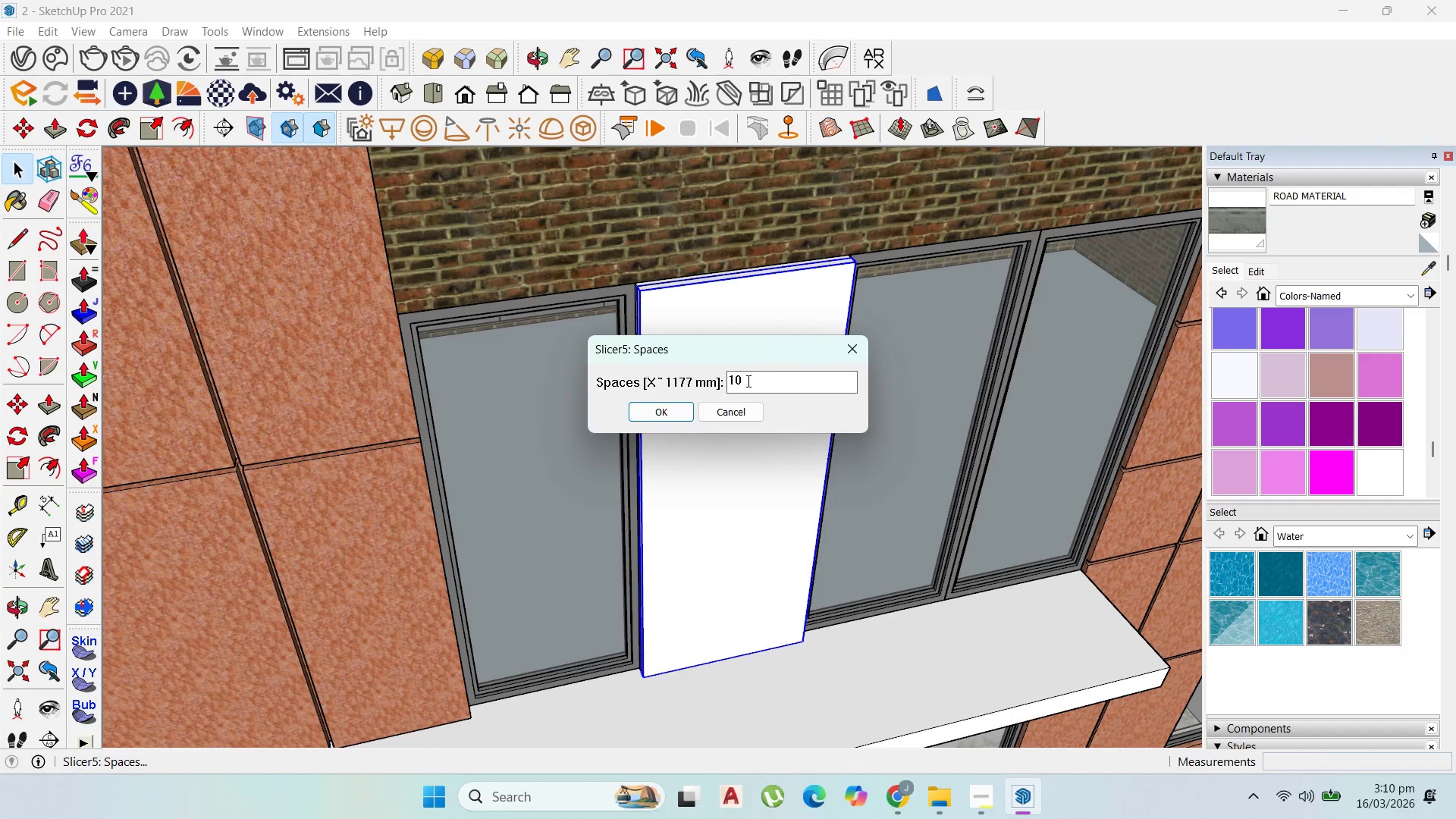 
left_click_drag(start_coordinate=[747, 381], to_coordinate=[719, 377])
 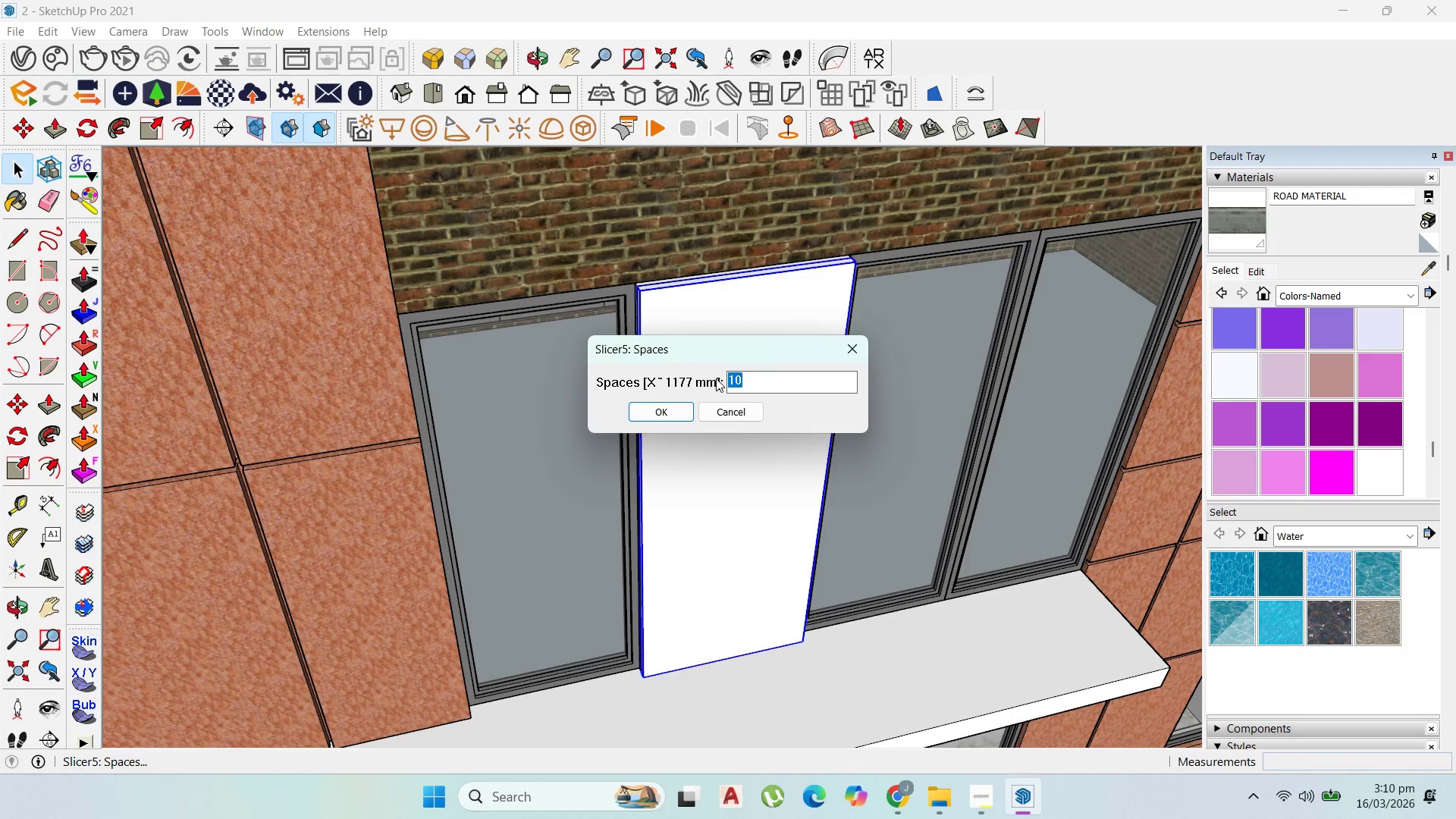 
key(NumLock)
 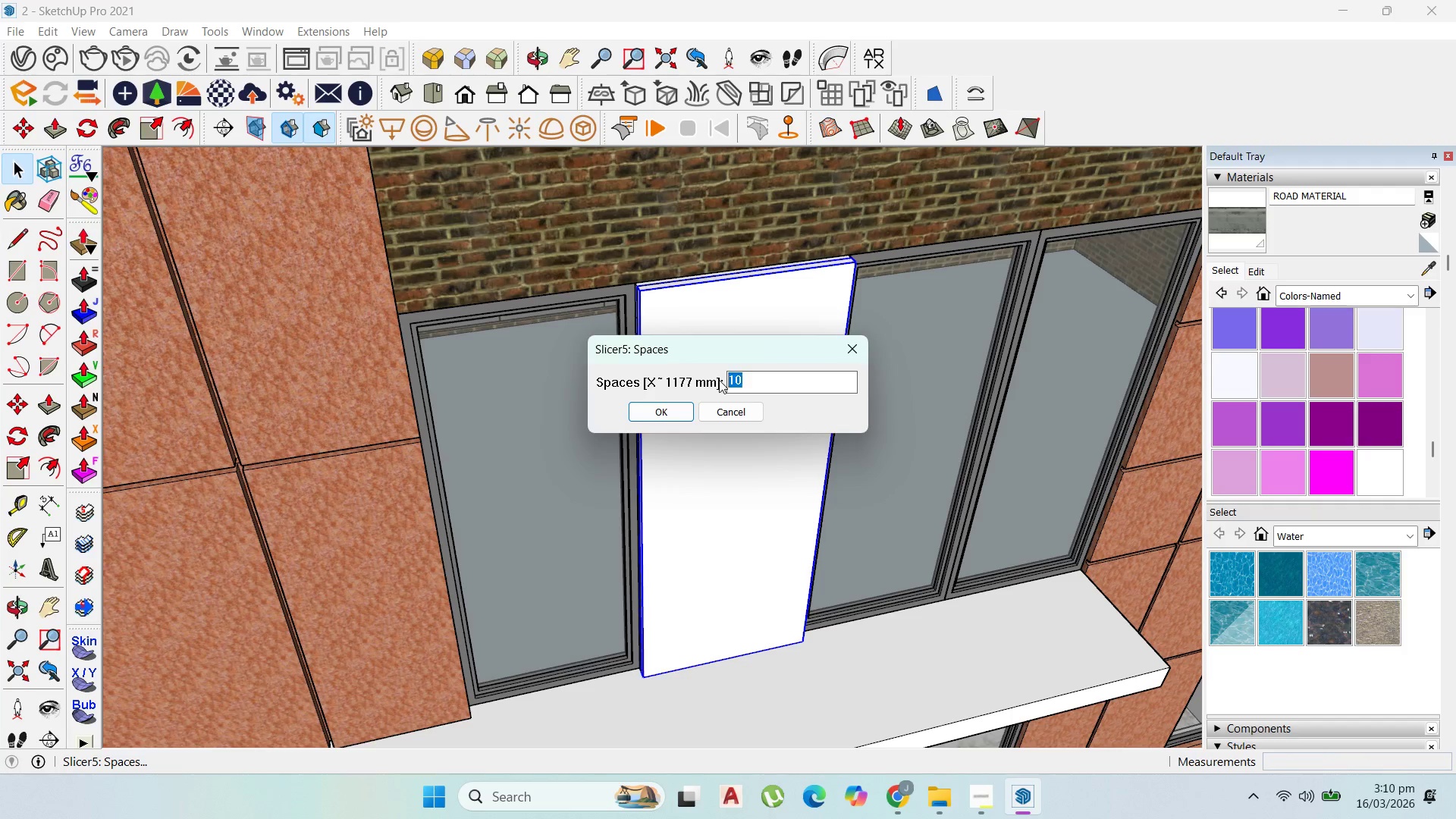 
key(Numpad2)
 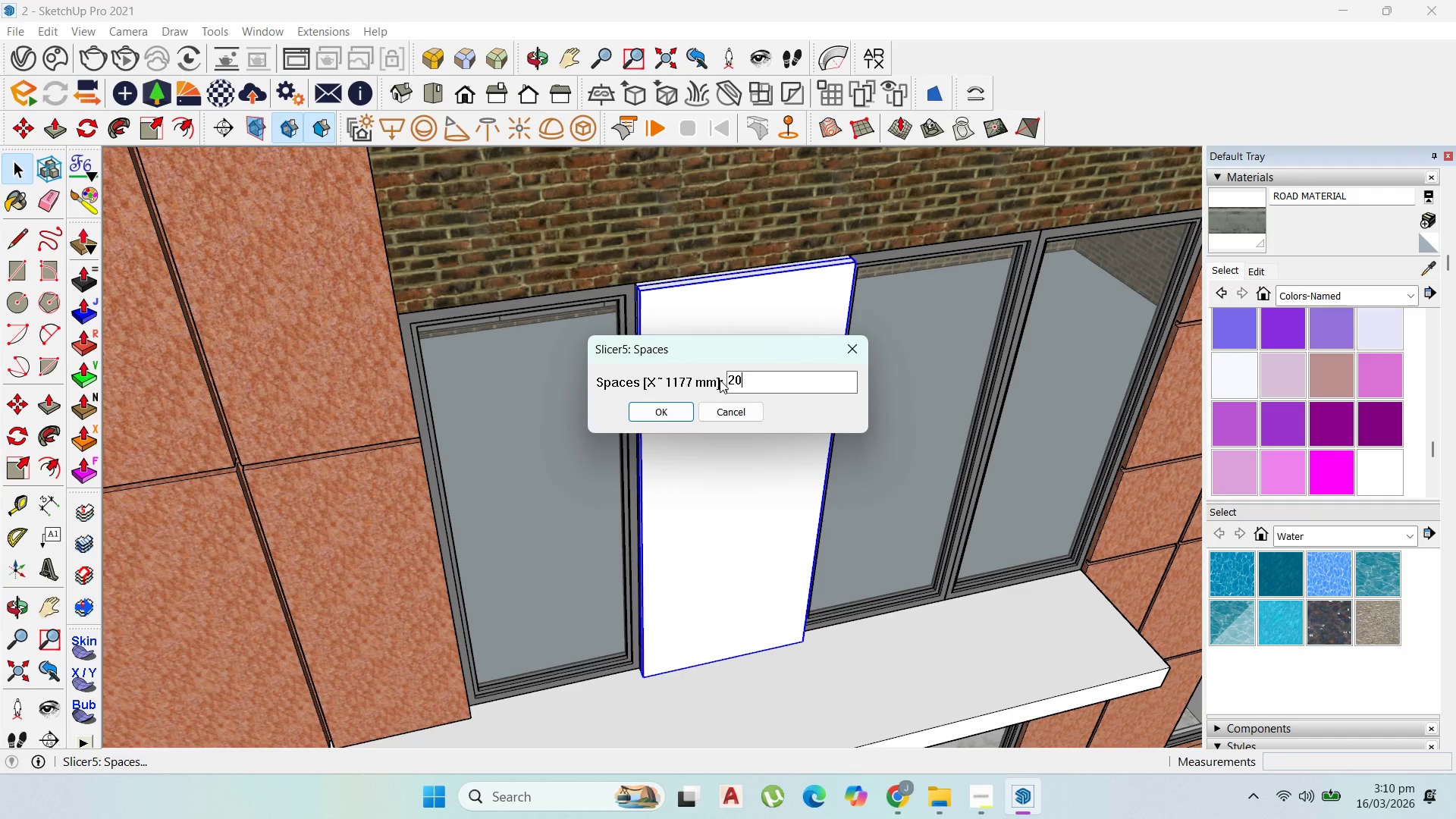 
key(Numpad0)
 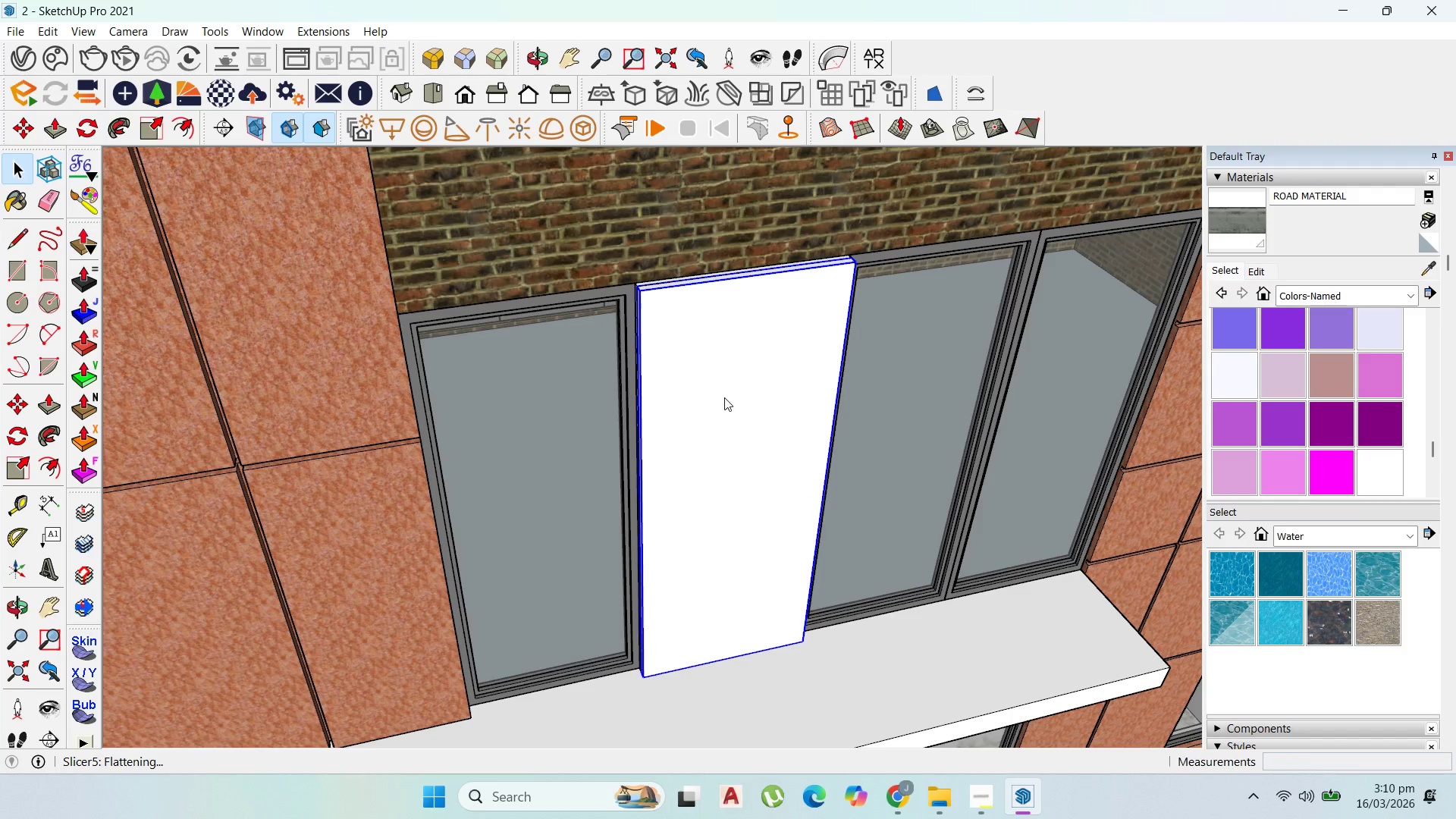 
scroll: coordinate [754, 399], scroll_direction: down, amount: 1.0
 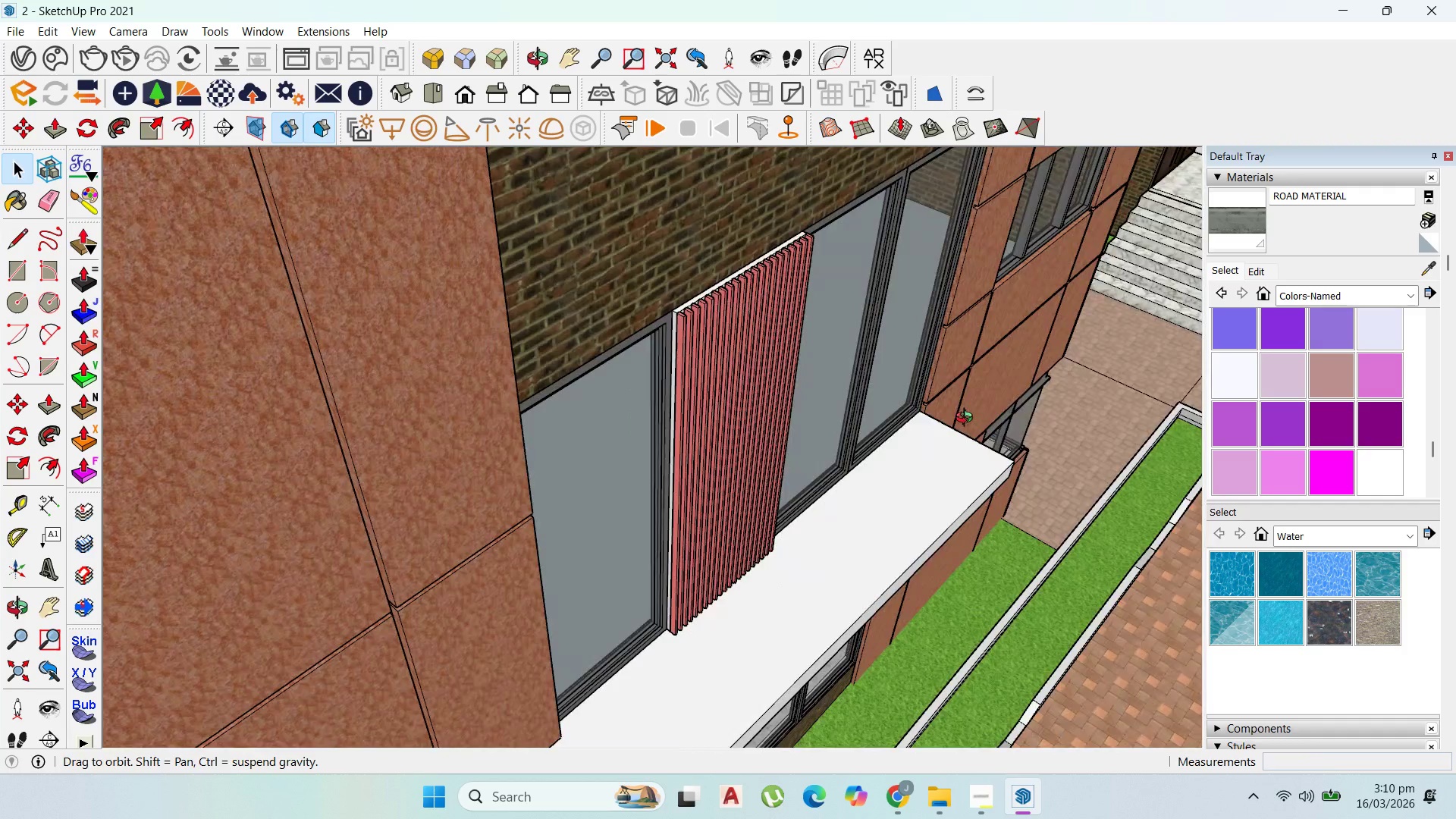 
left_click([701, 285])
 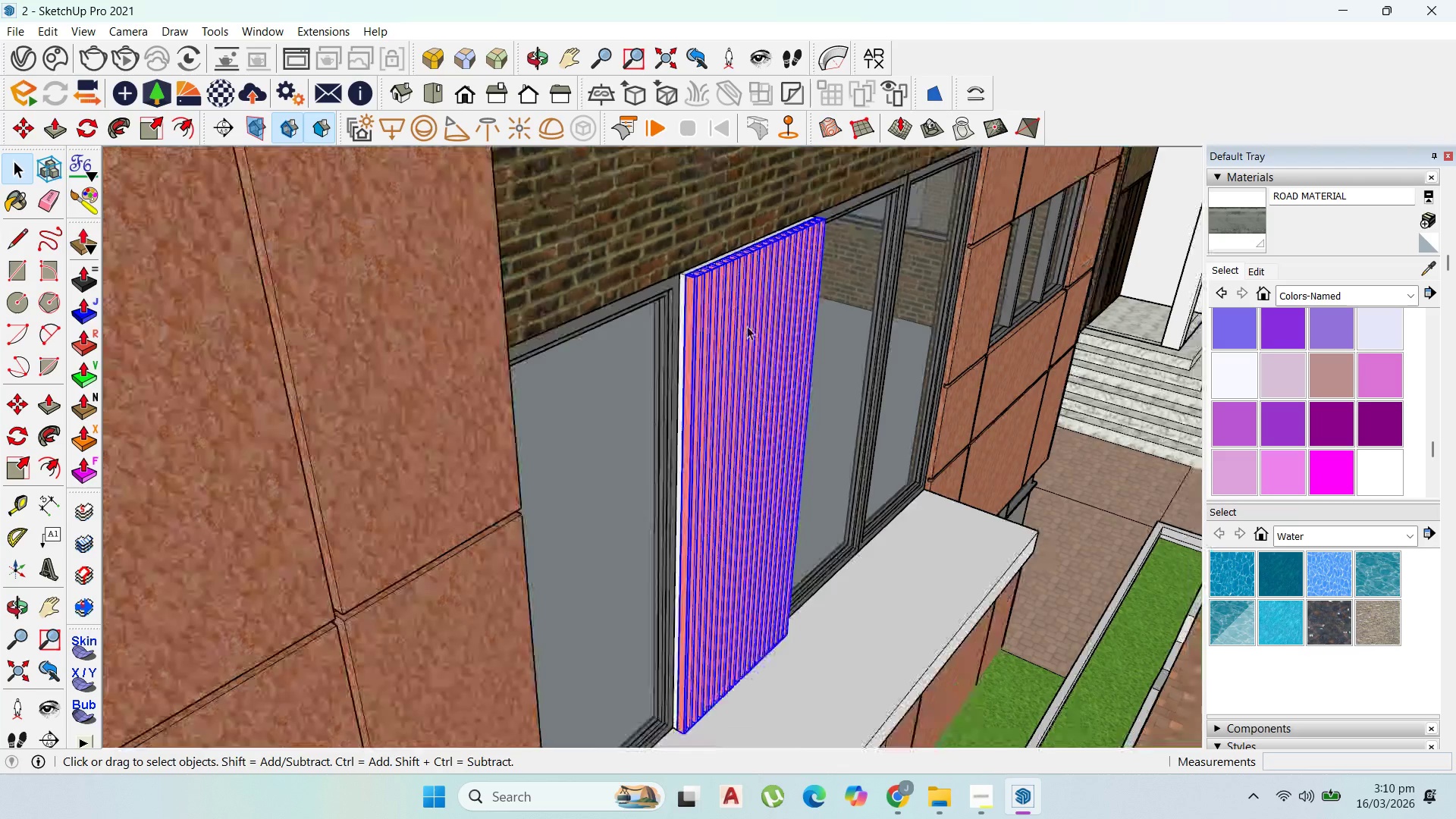 
scroll: coordinate [692, 290], scroll_direction: up, amount: 3.0
 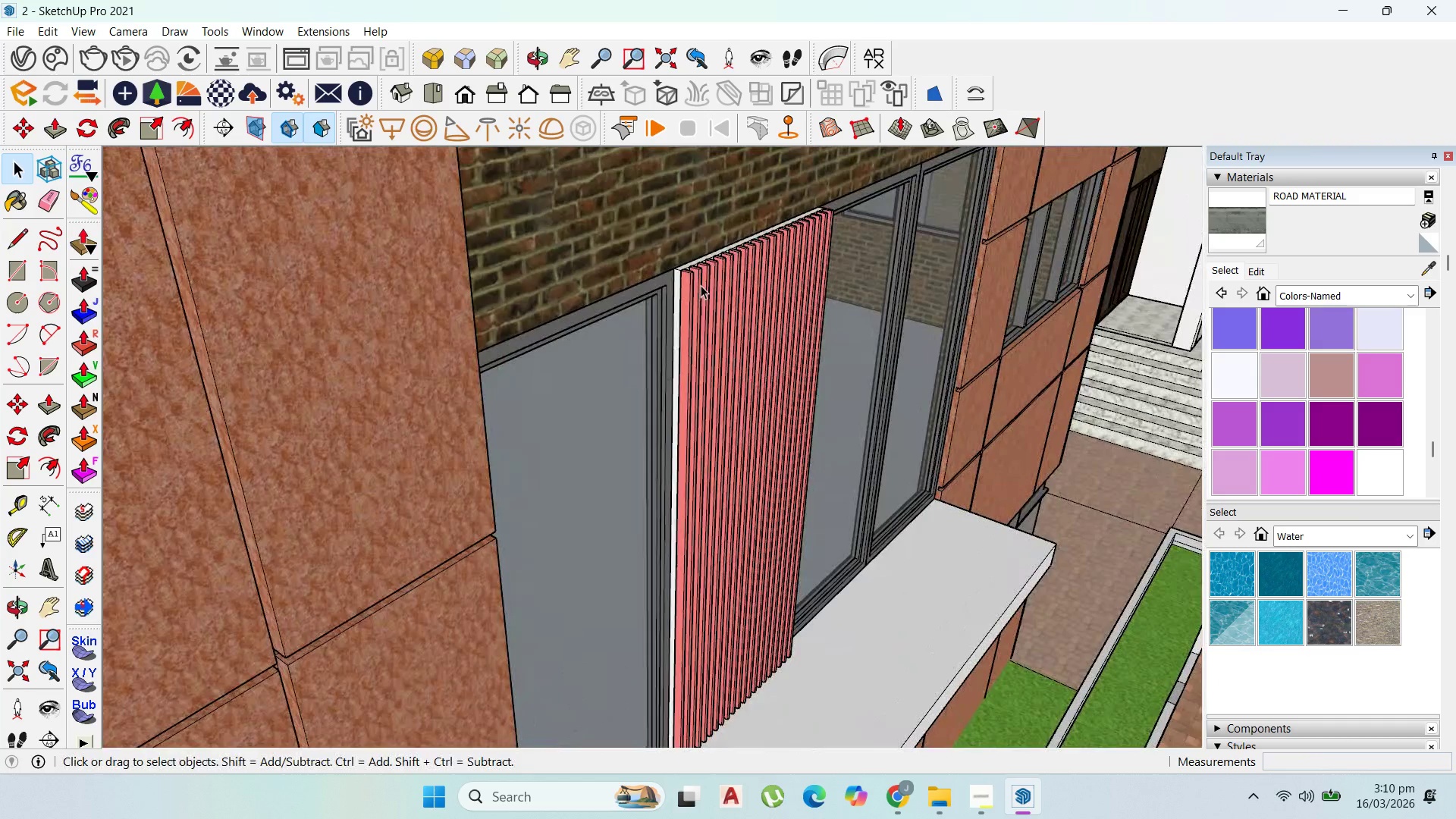 
scroll: coordinate [782, 340], scroll_direction: down, amount: 3.0
 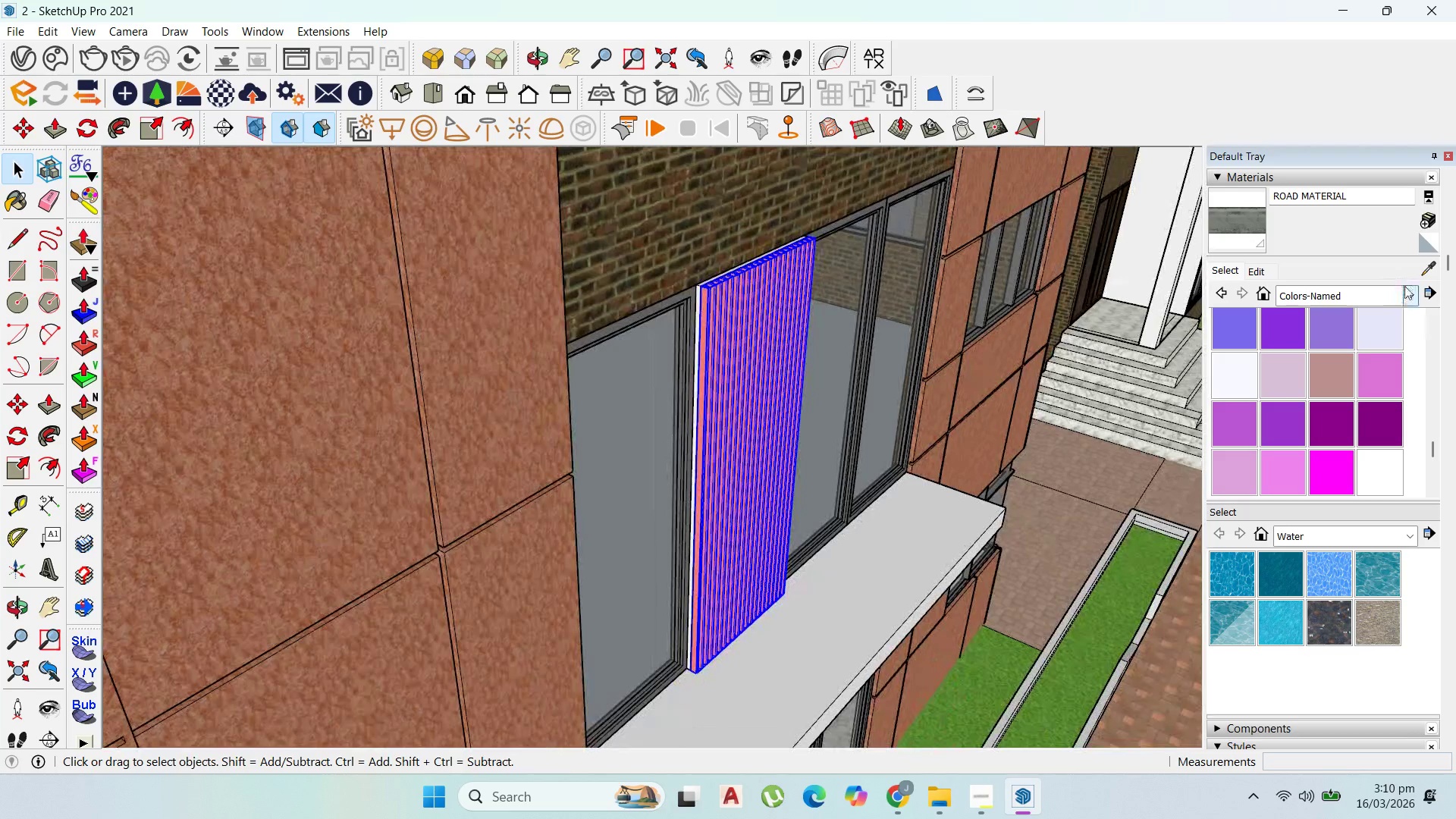 
left_click([1411, 293])
 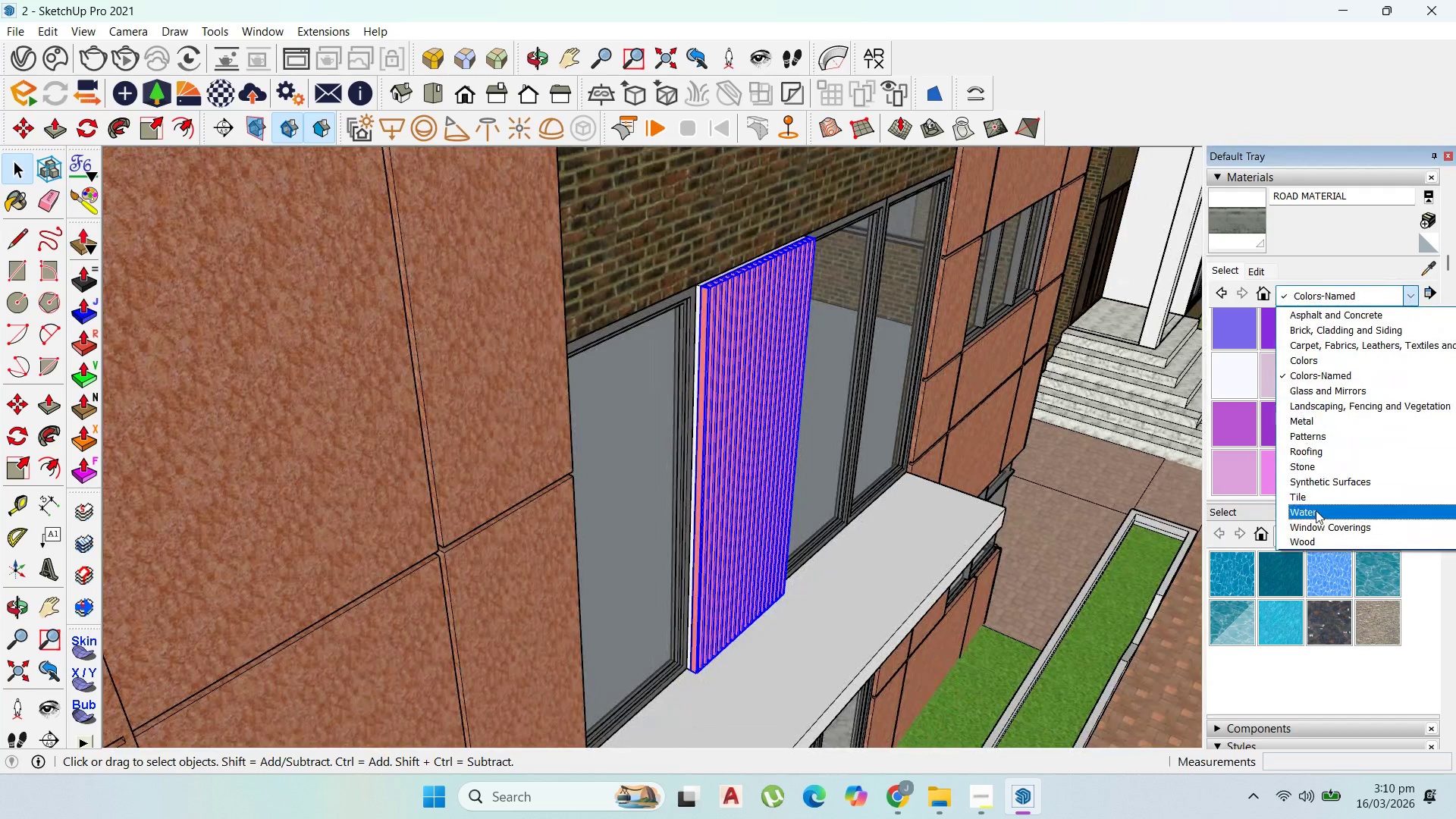 
left_click([1316, 542])
 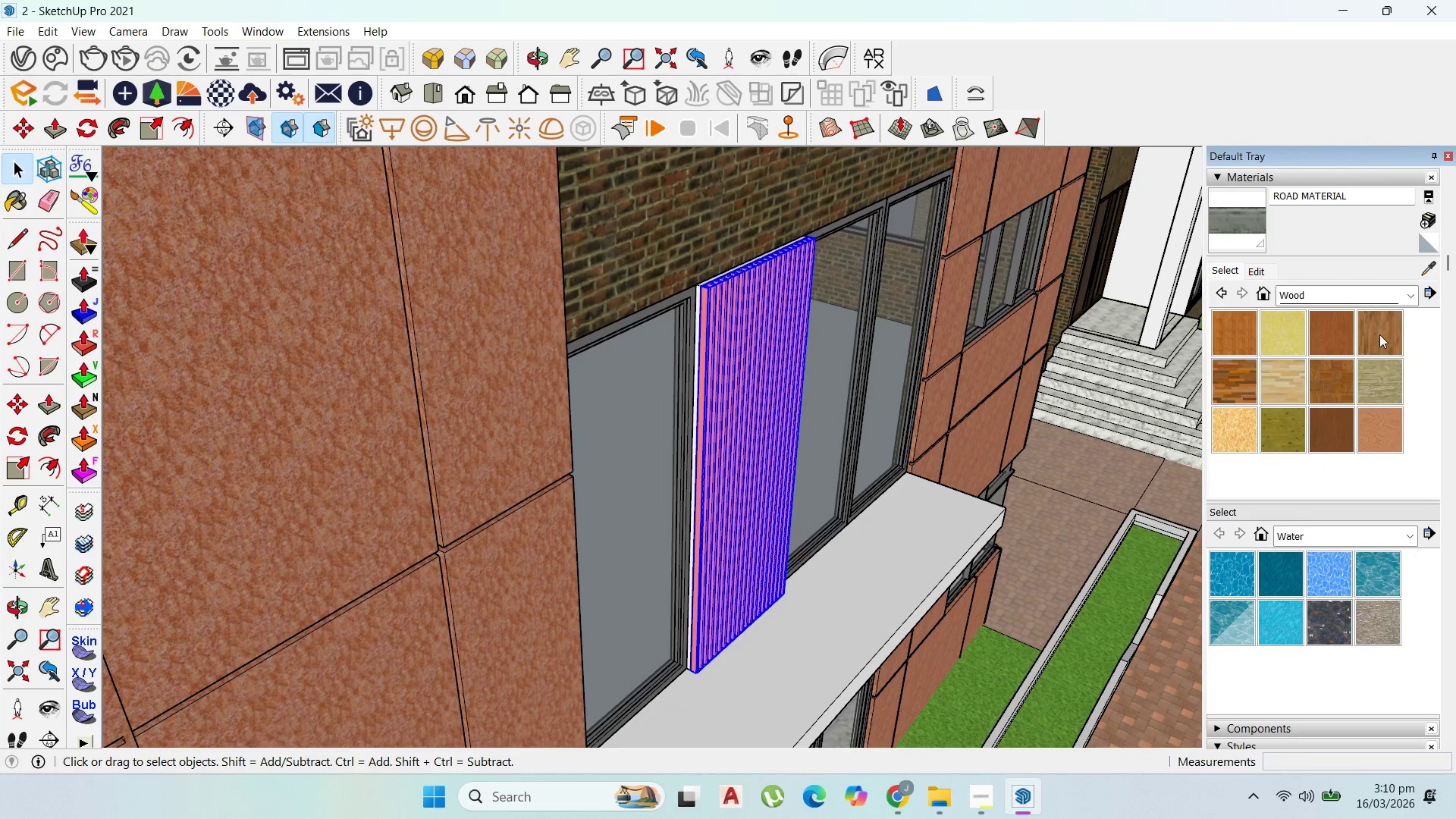 
scroll: coordinate [736, 295], scroll_direction: up, amount: 11.0
 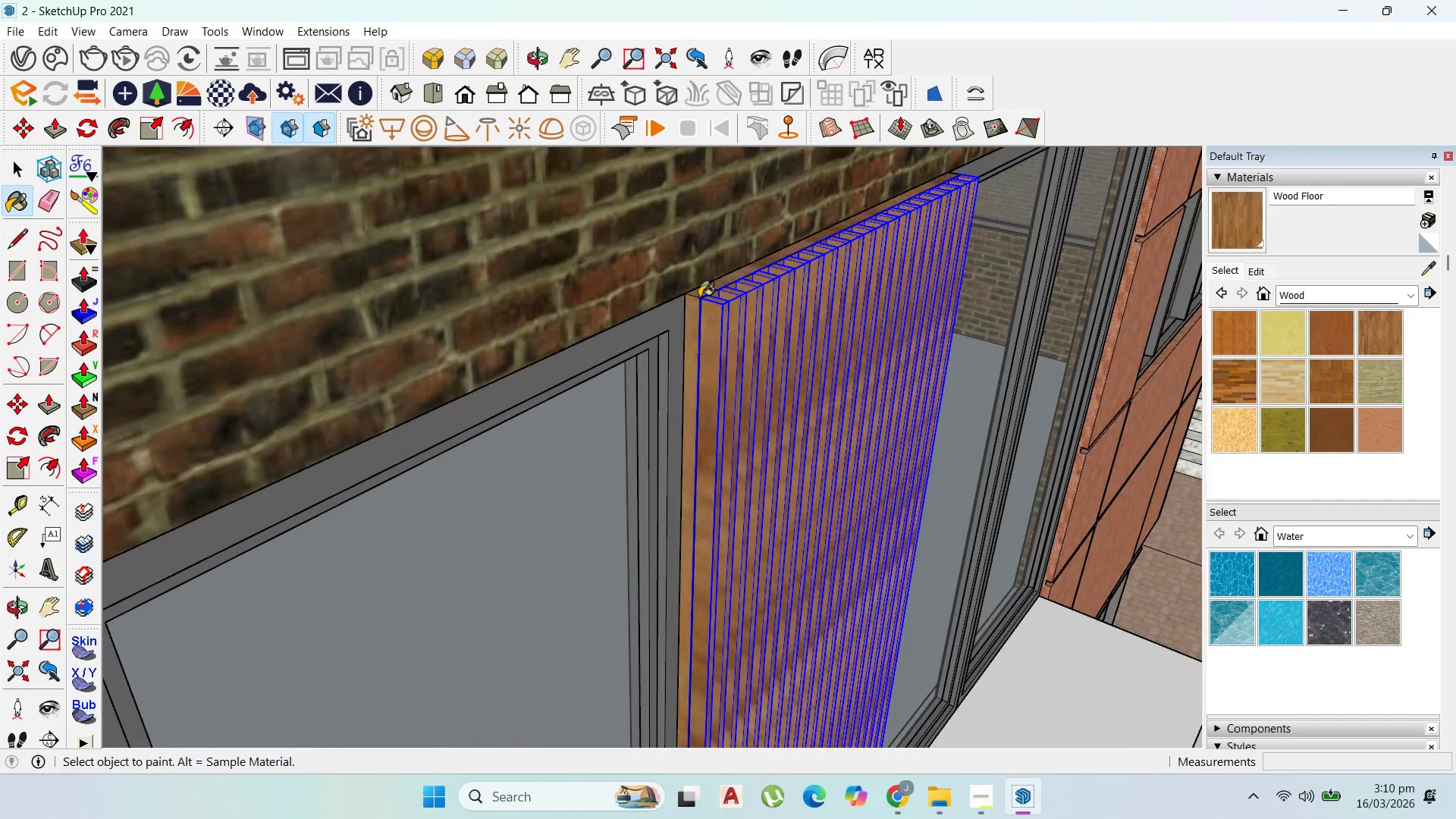 
scroll: coordinate [767, 287], scroll_direction: down, amount: 9.0
 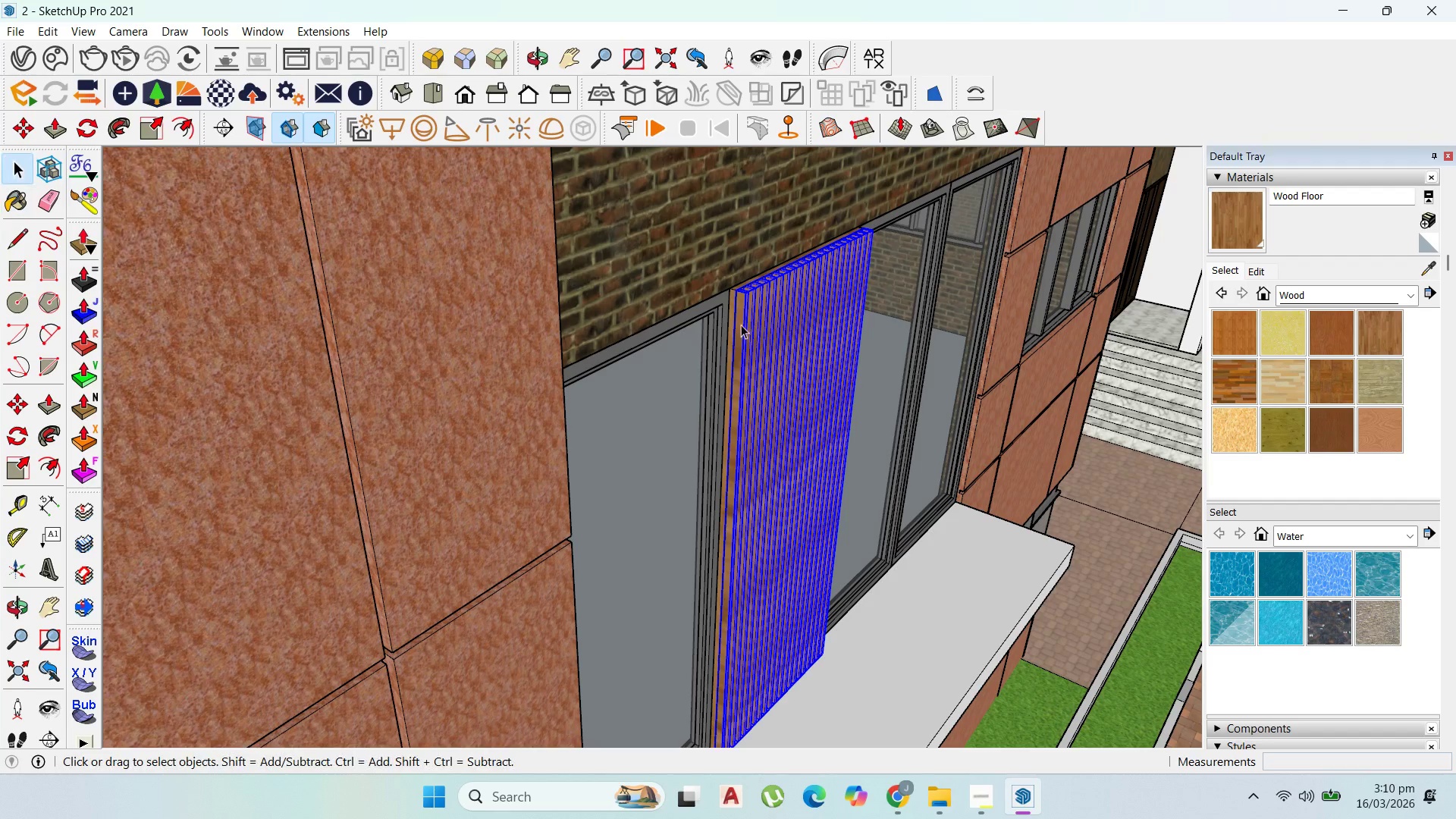 
hold_key(key=ShiftLeft, duration=0.78)
left_click([734, 308])
 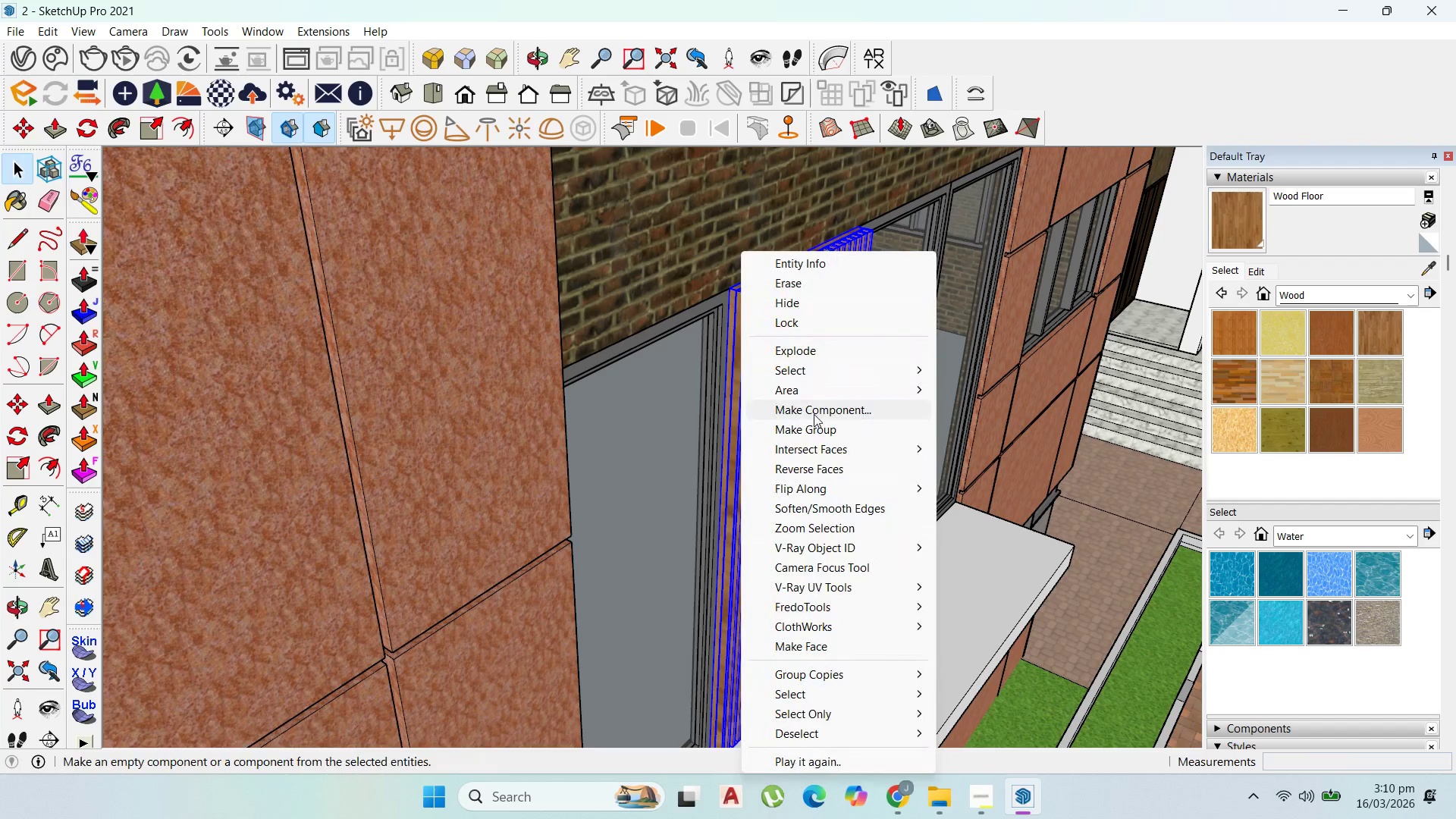 
left_click([815, 429])
 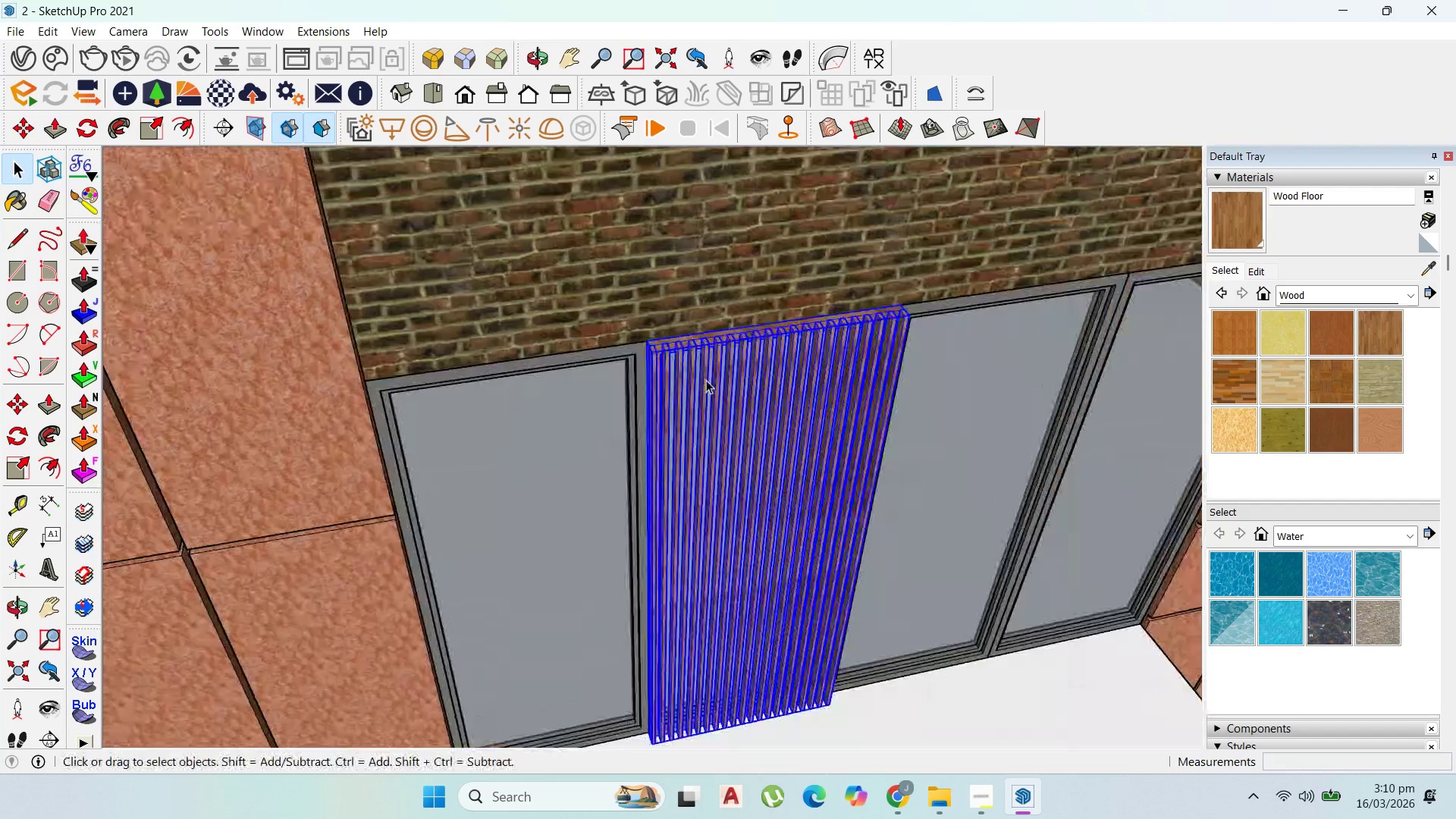 
scroll: coordinate [796, 336], scroll_direction: down, amount: 3.0
 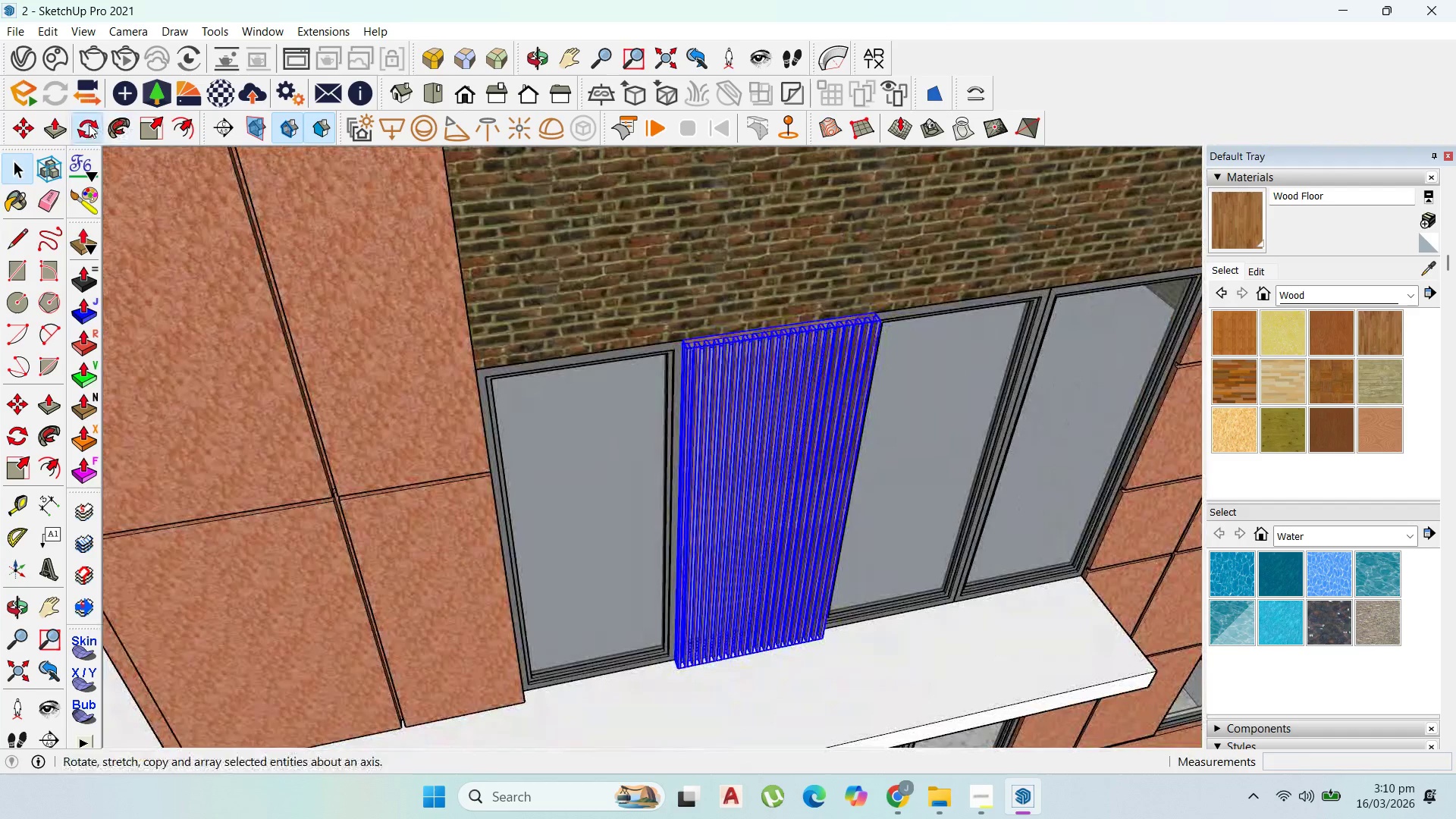 
scroll: coordinate [730, 322], scroll_direction: up, amount: 11.0
 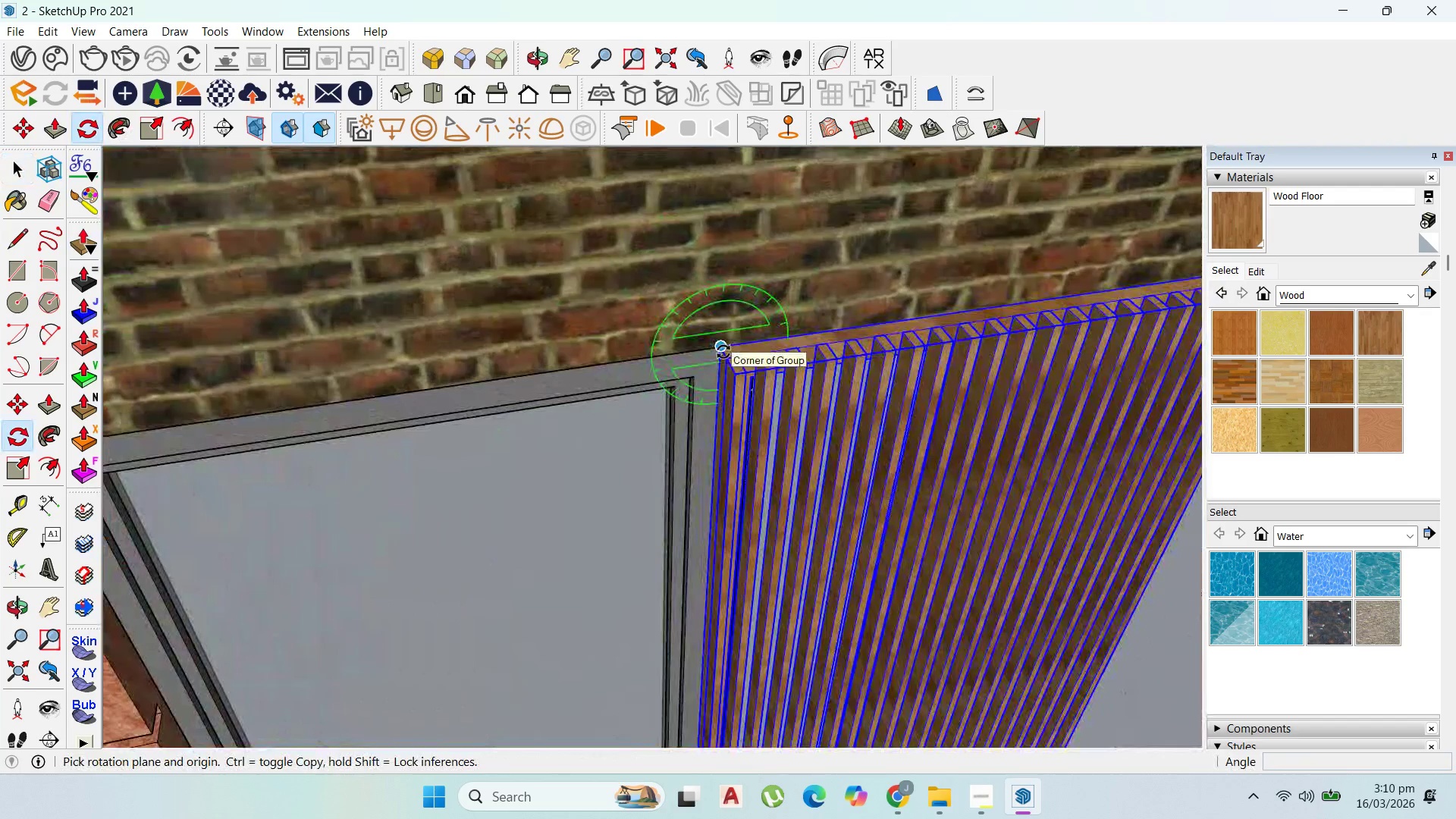 
key(ArrowRight)
 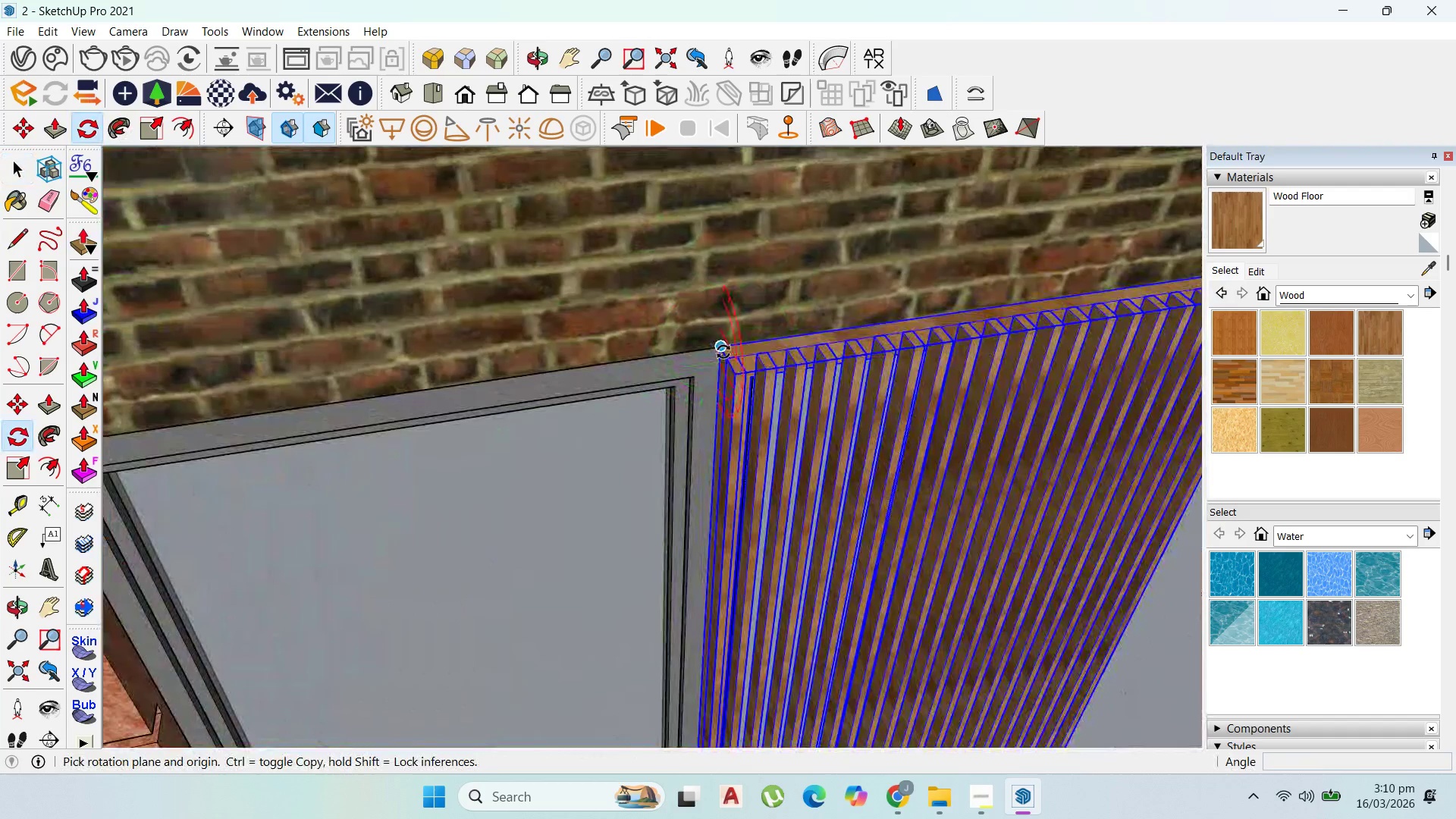 
key(ArrowLeft)
 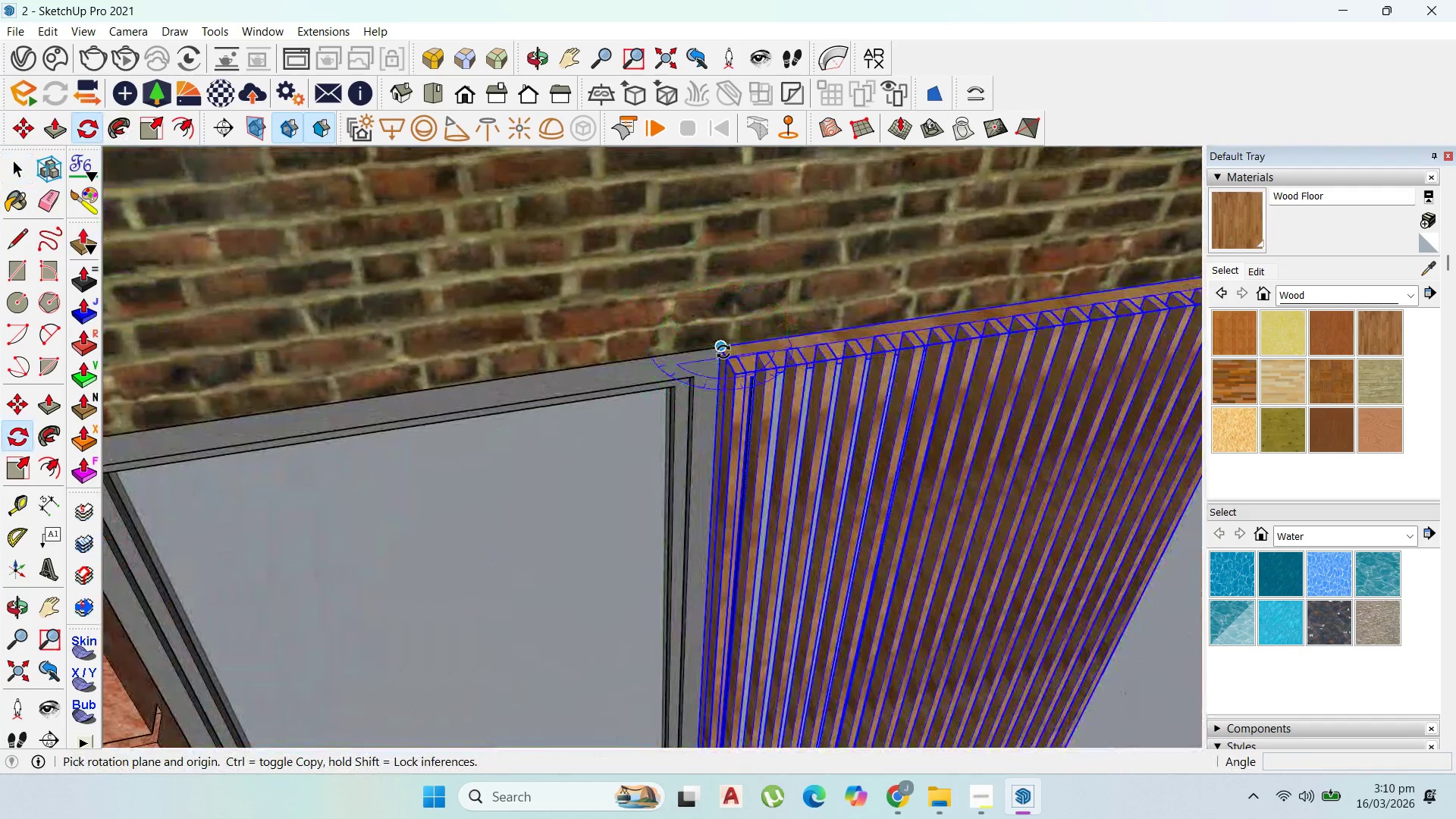 
hold_key(key=ArrowUp, duration=0.31)
 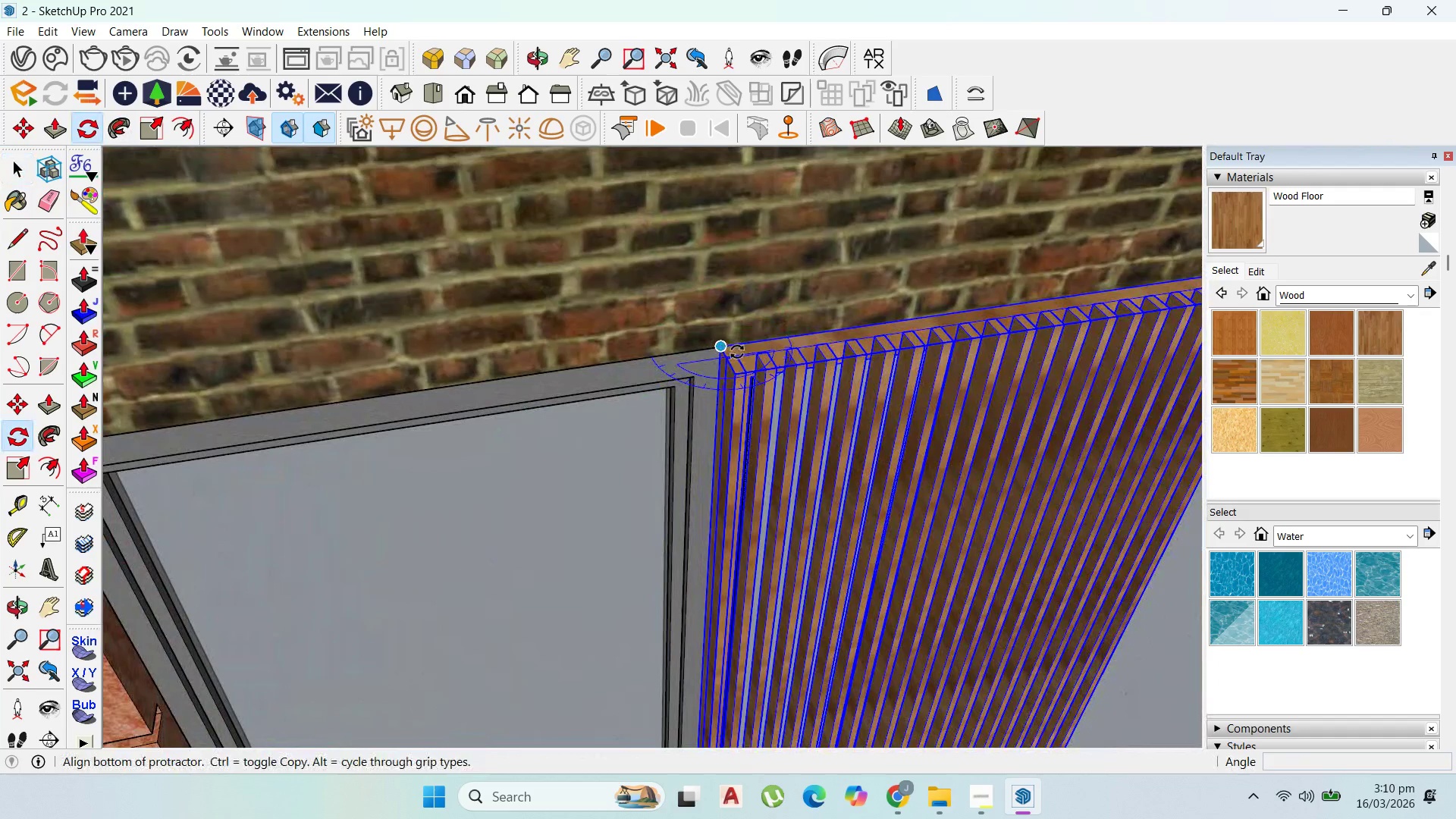 
left_click_drag(start_coordinate=[723, 352], to_coordinate=[730, 352])
 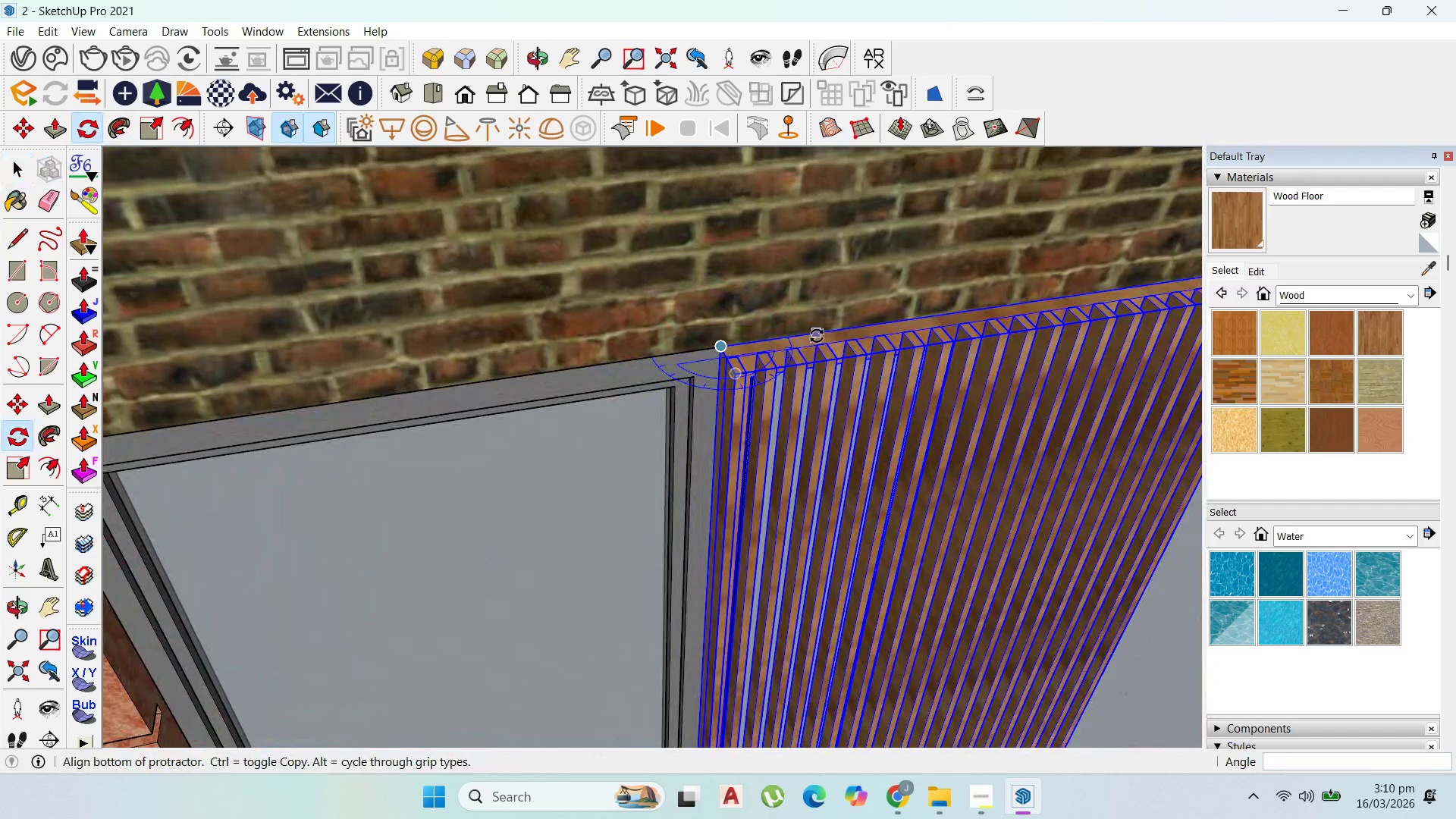 
scroll: coordinate [908, 385], scroll_direction: down, amount: 16.0
 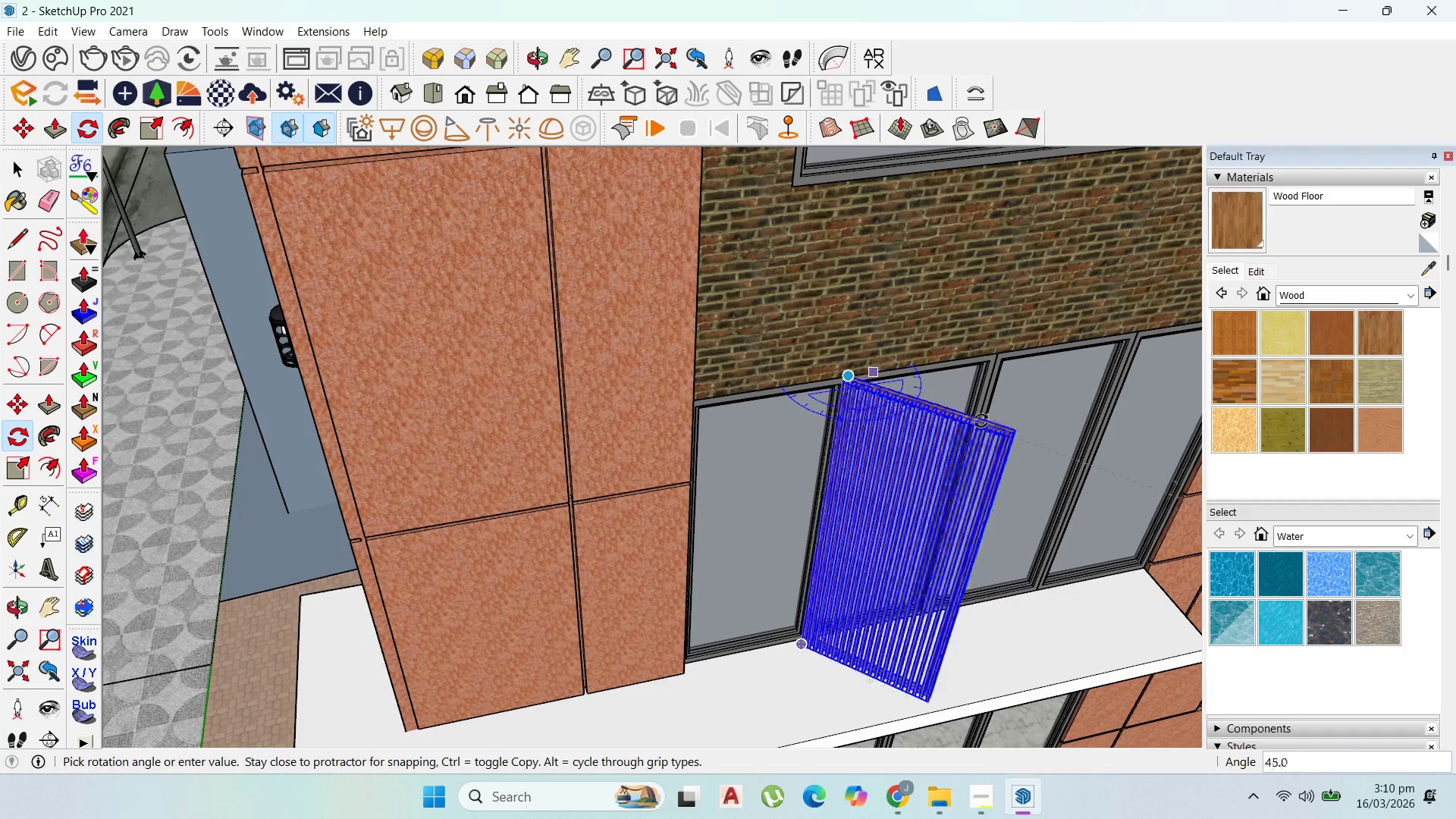 
type(50)
 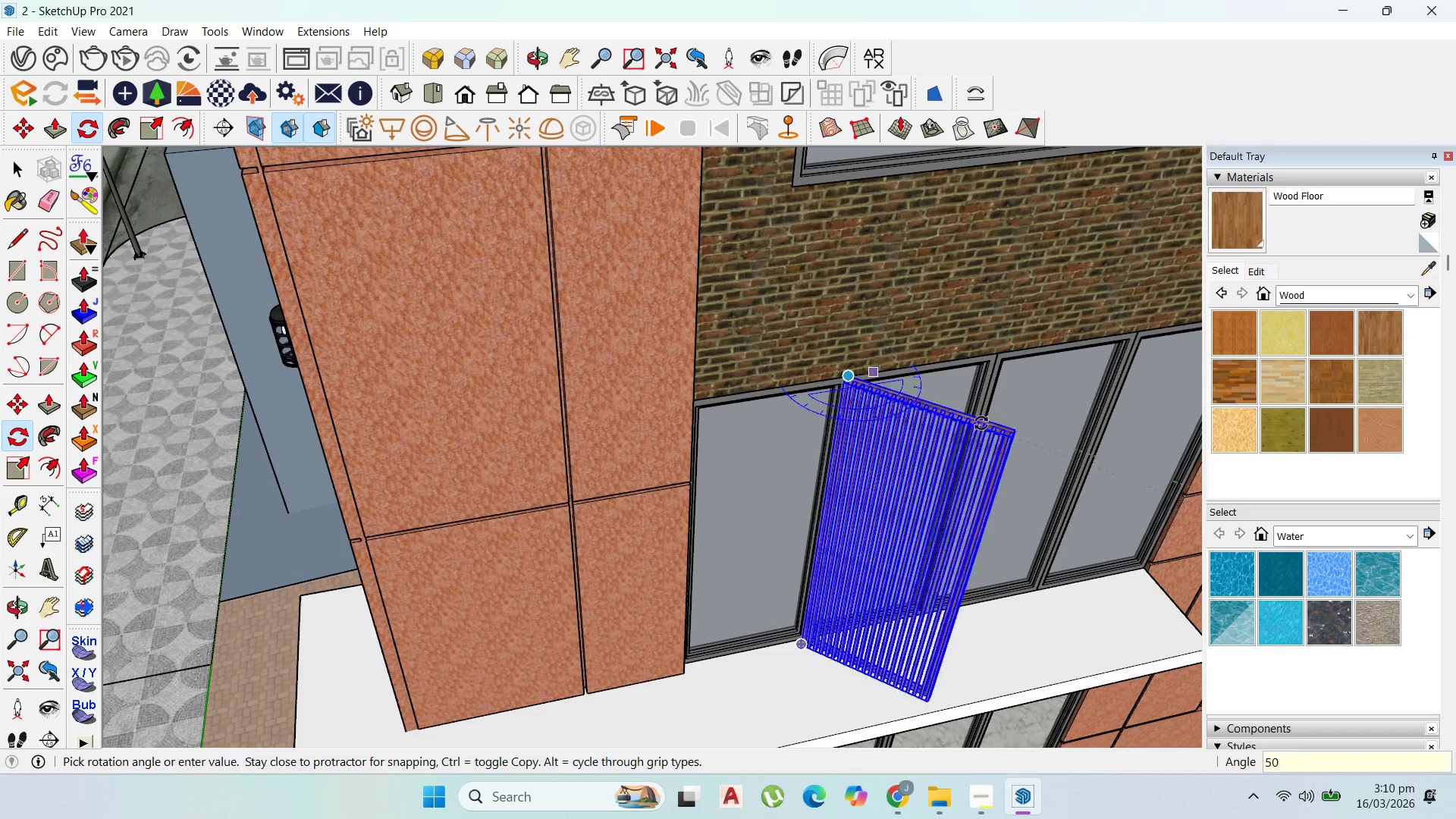 
key(Enter)
 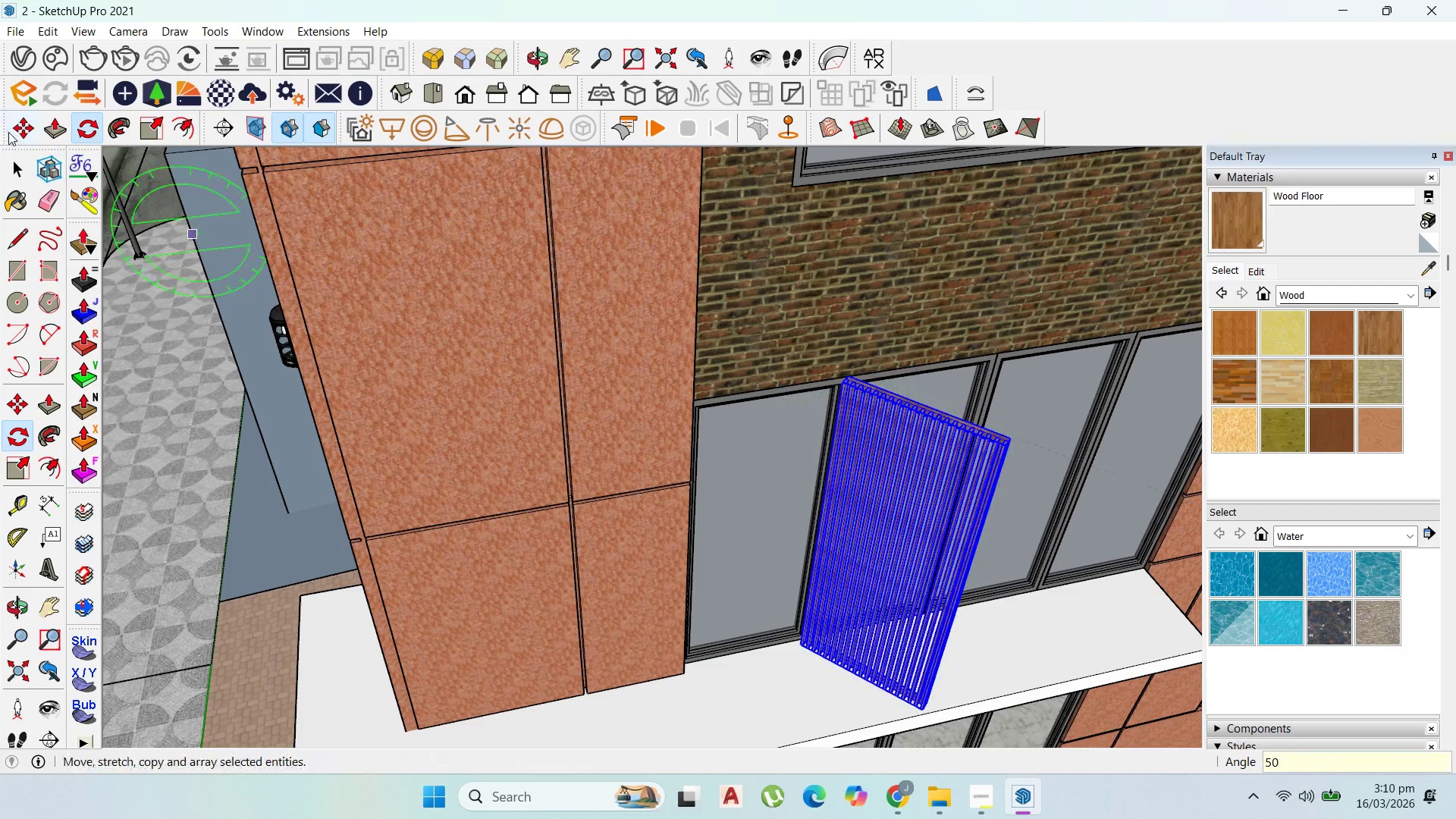 
left_click_drag(start_coordinate=[13, 131], to_coordinate=[56, 131])
 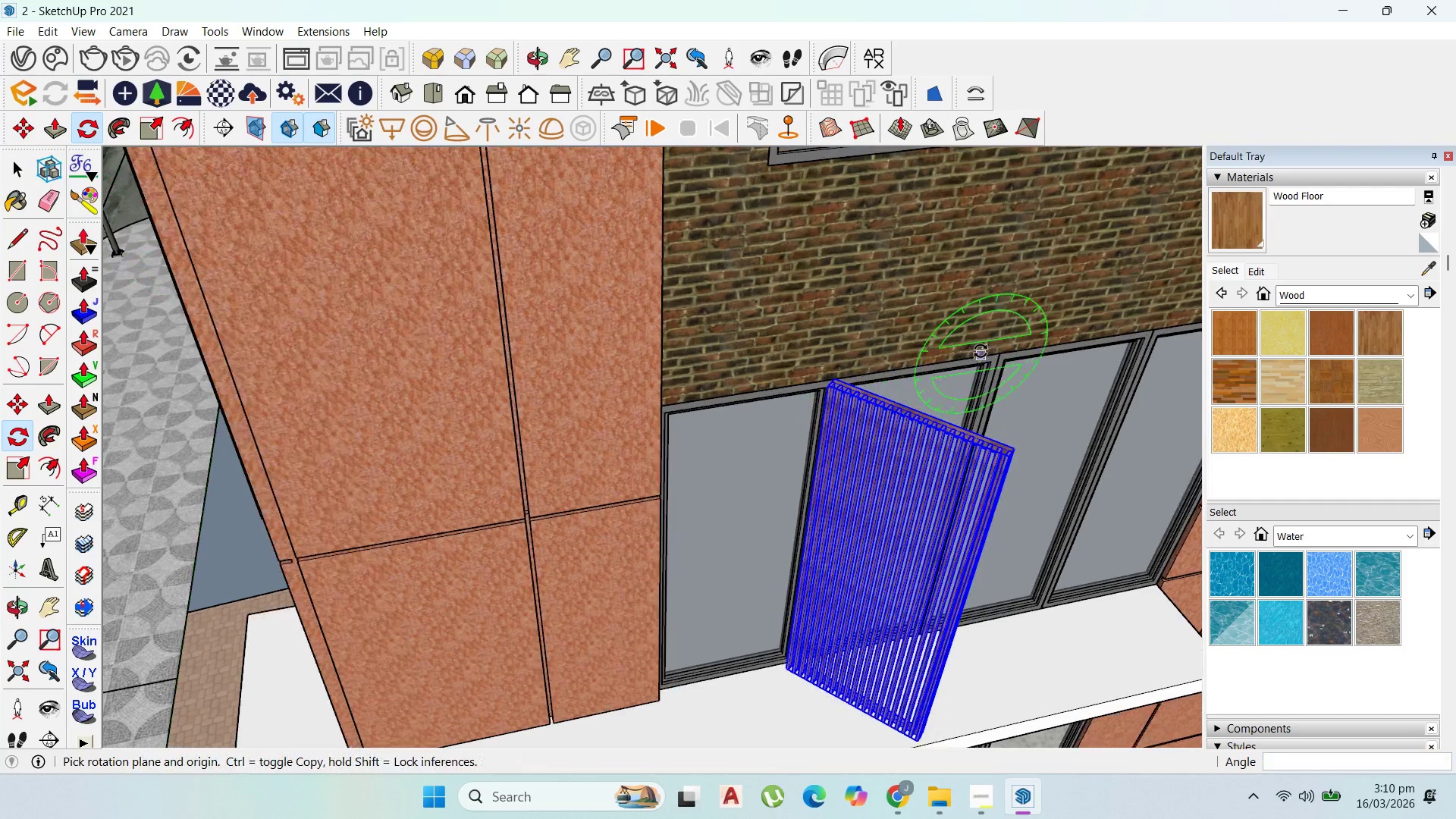 
scroll: coordinate [981, 351], scroll_direction: up, amount: 2.0
 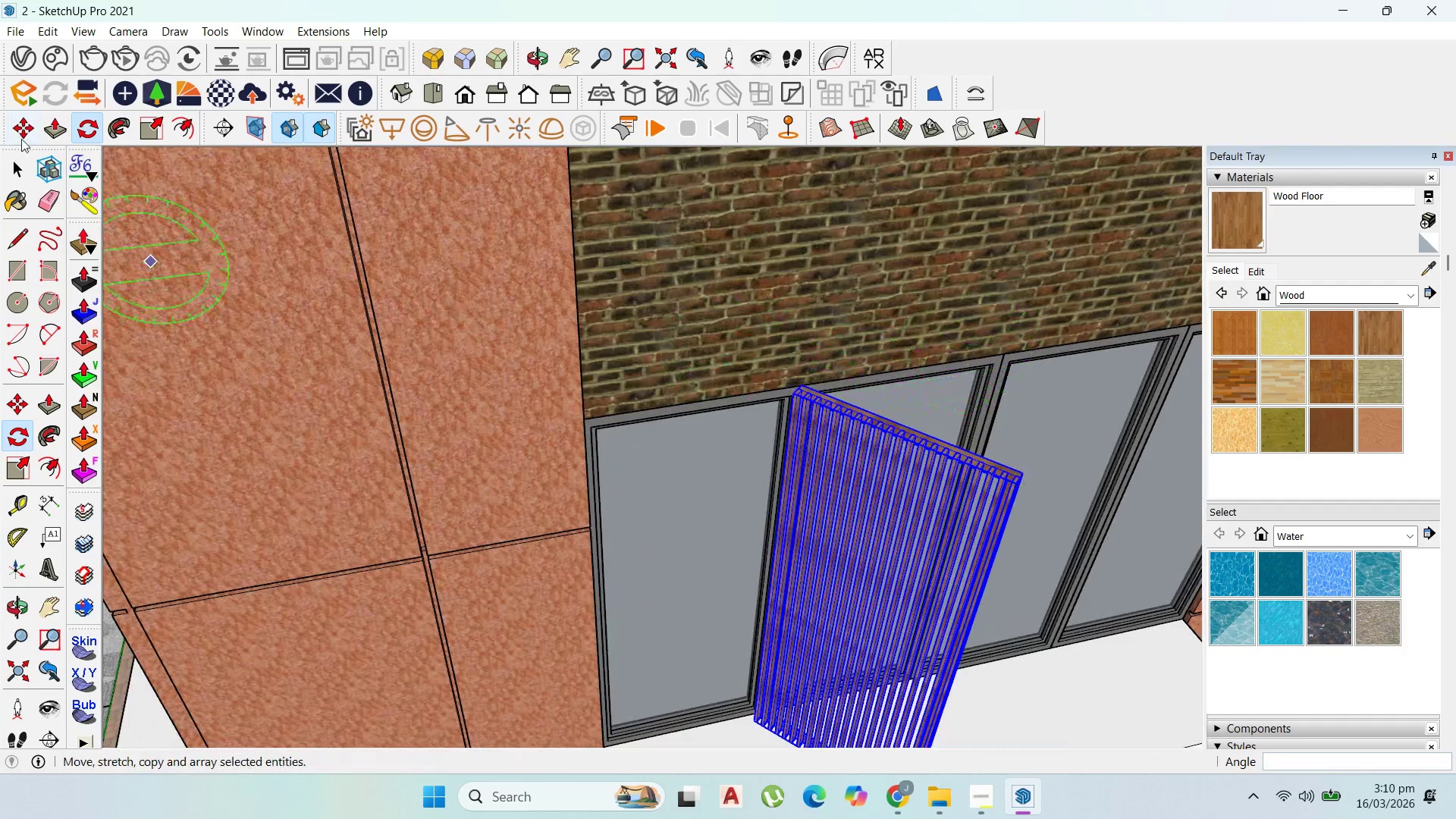 
left_click_drag(start_coordinate=[23, 136], to_coordinate=[30, 136])
 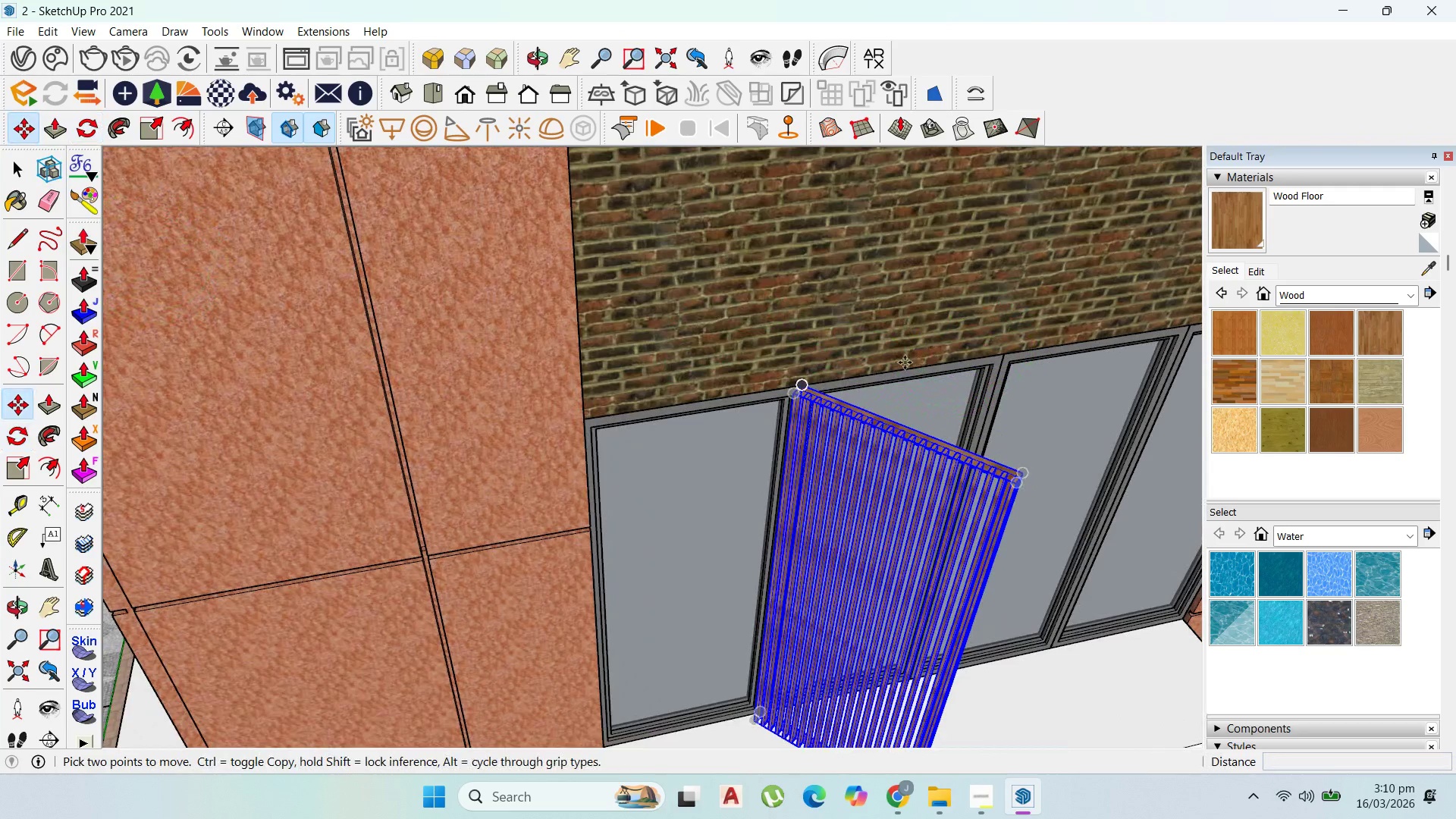 
scroll: coordinate [868, 374], scroll_direction: up, amount: 2.0
 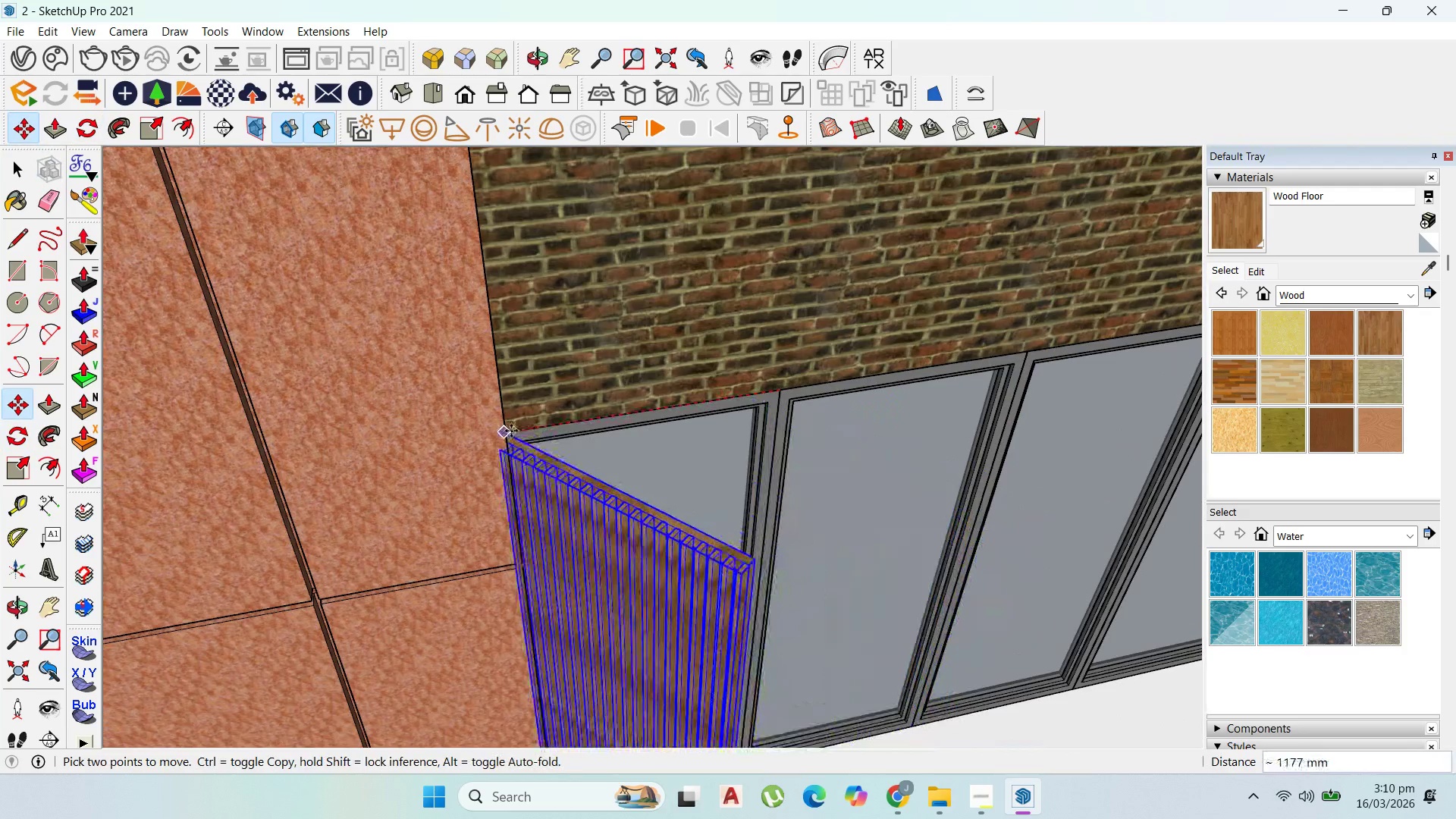 
left_click([513, 431])
 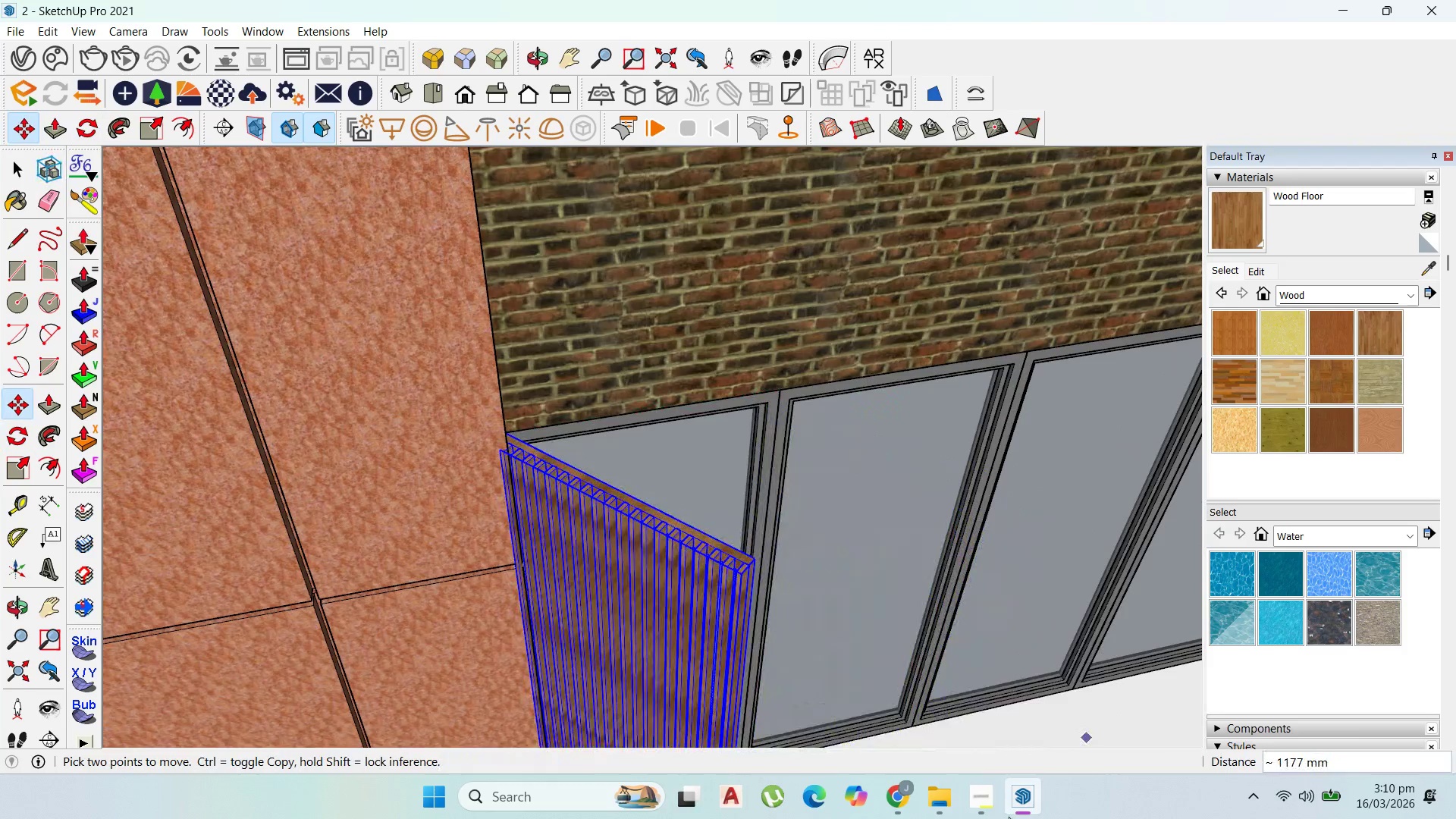 
left_click([997, 814])